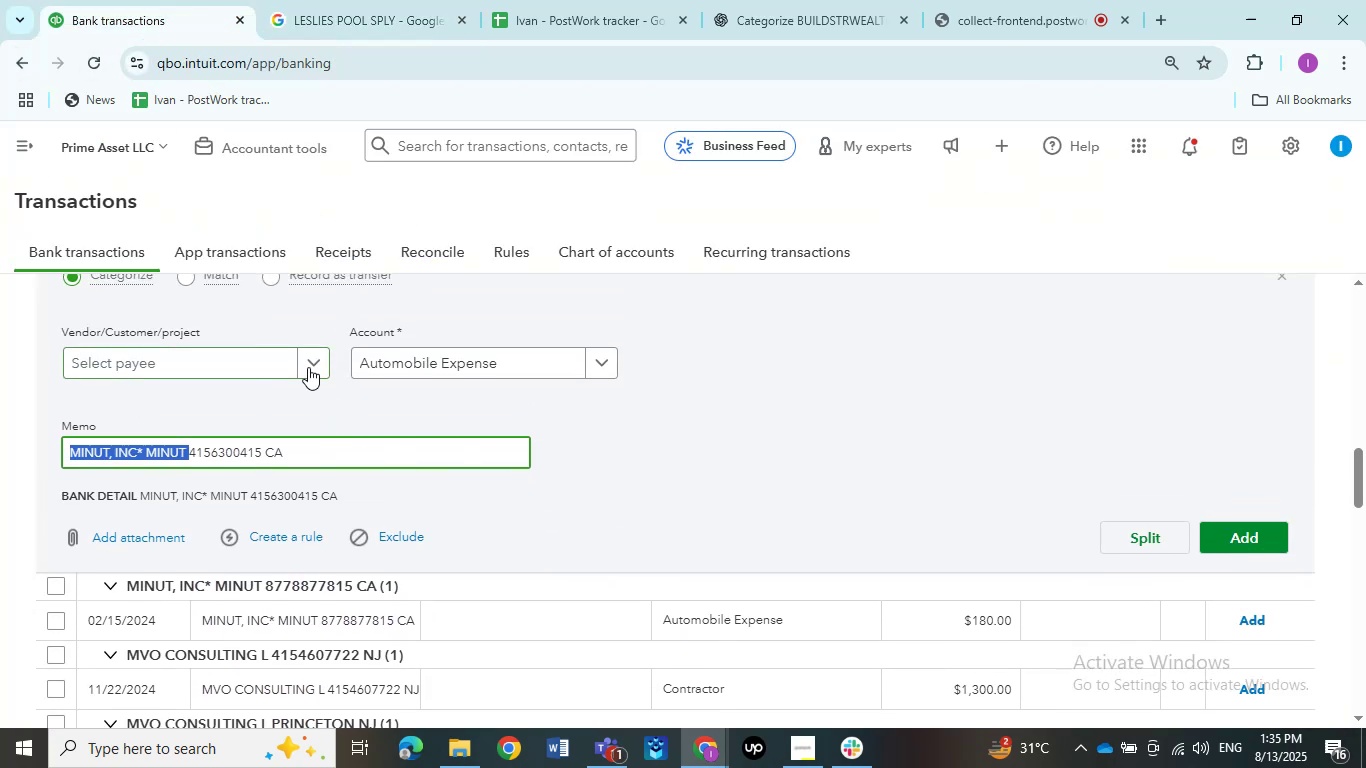 
left_click([311, 359])
 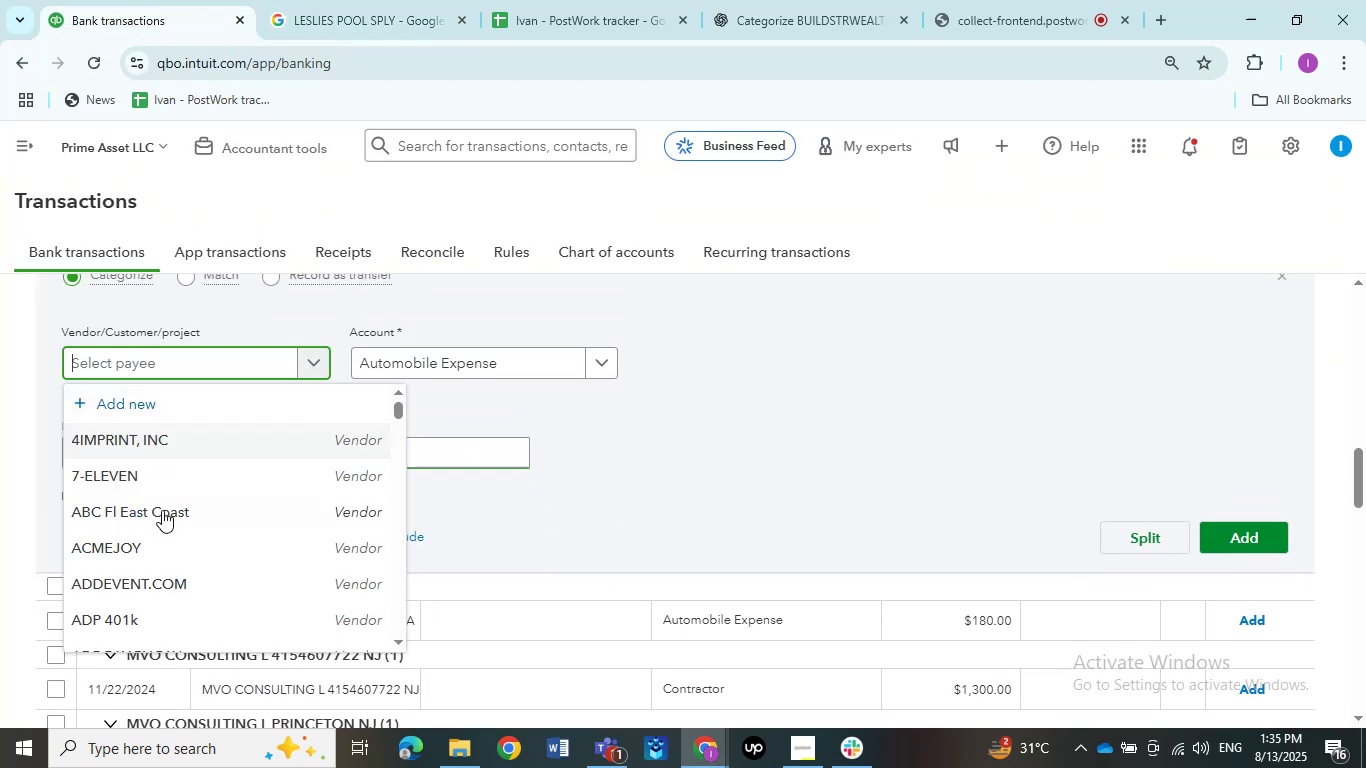 
scroll: coordinate [170, 521], scroll_direction: down, amount: 1.0
 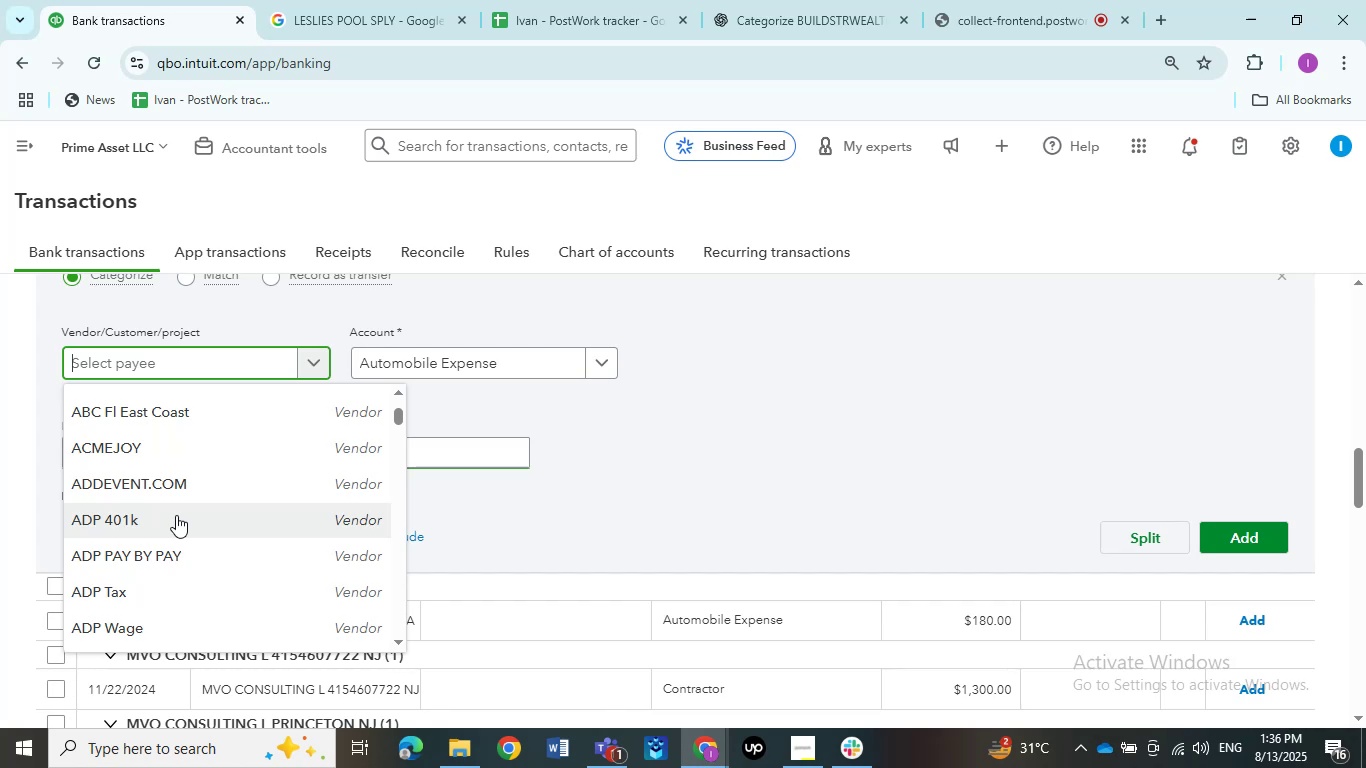 
wait(45.67)
 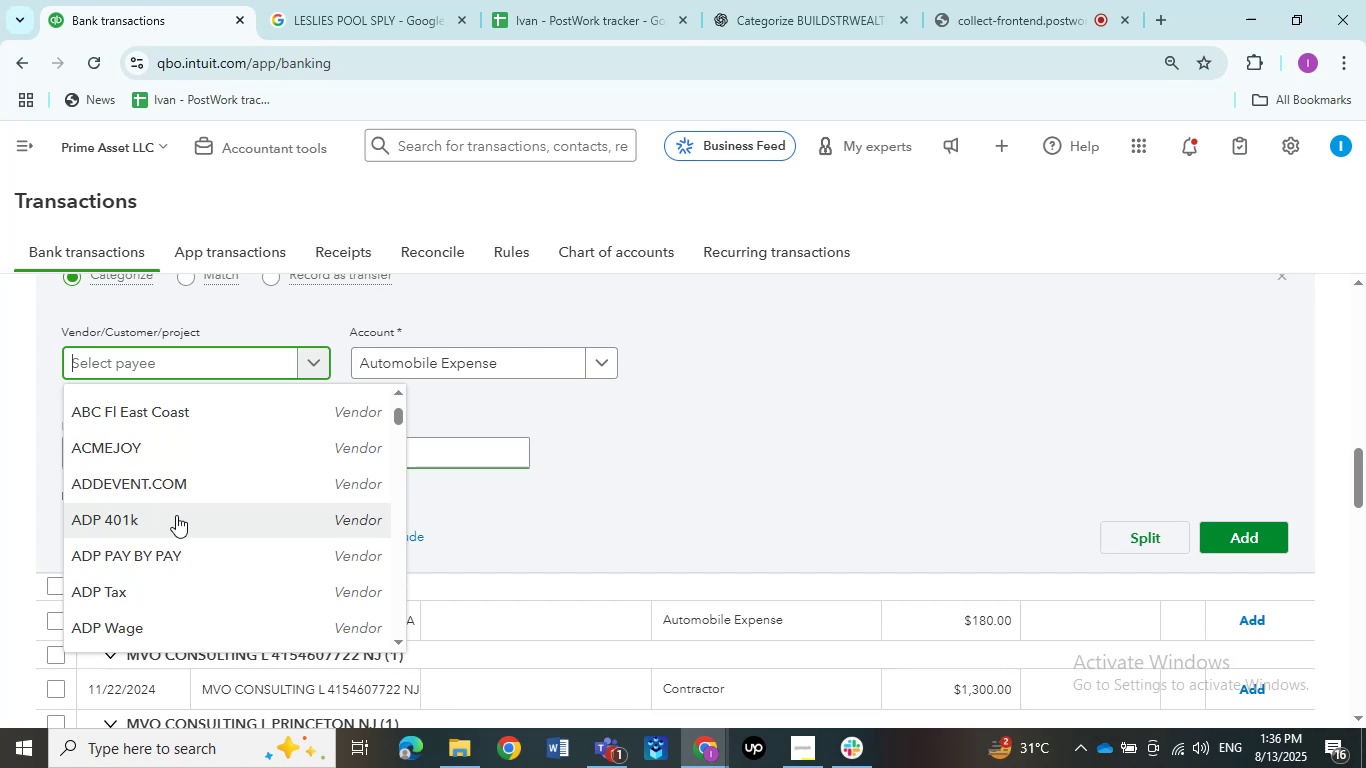 
scroll: coordinate [136, 509], scroll_direction: down, amount: 1.0
 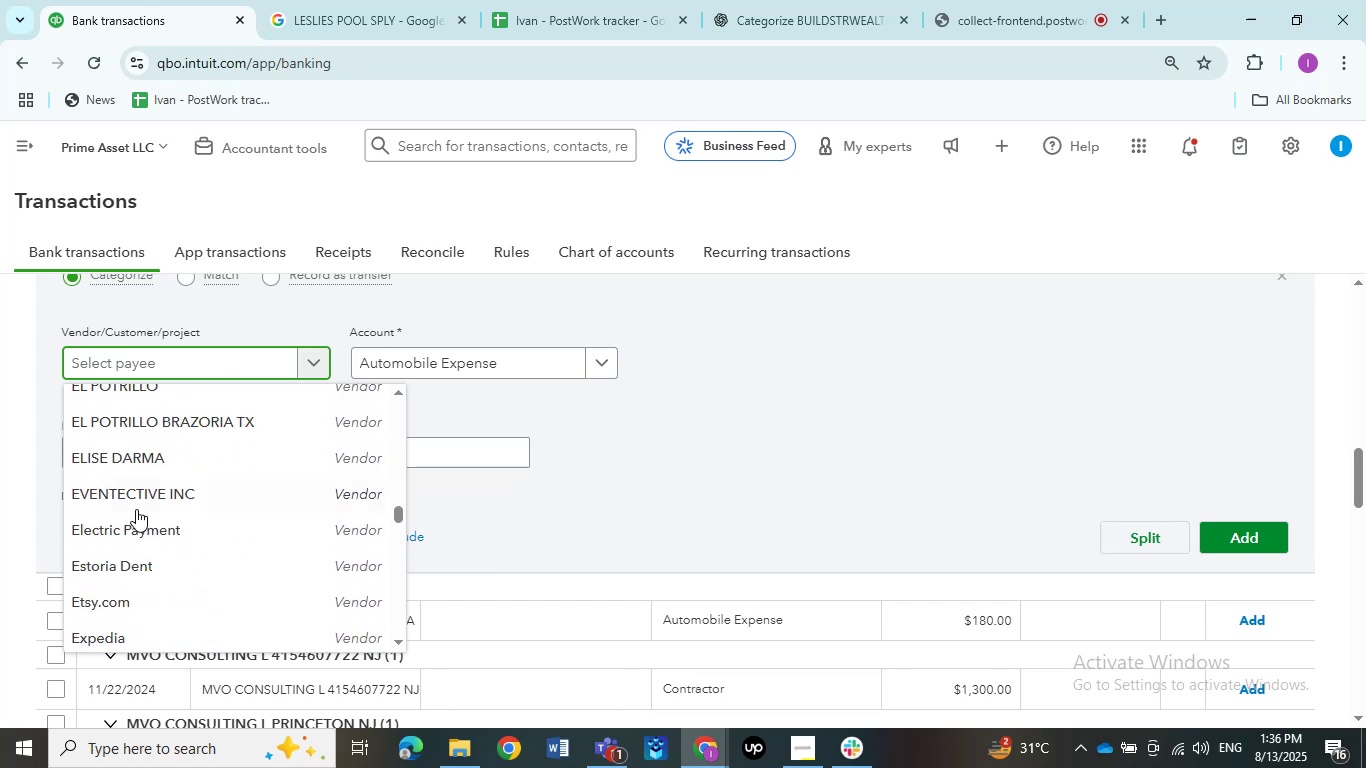 
scroll: coordinate [136, 509], scroll_direction: up, amount: 7.0
 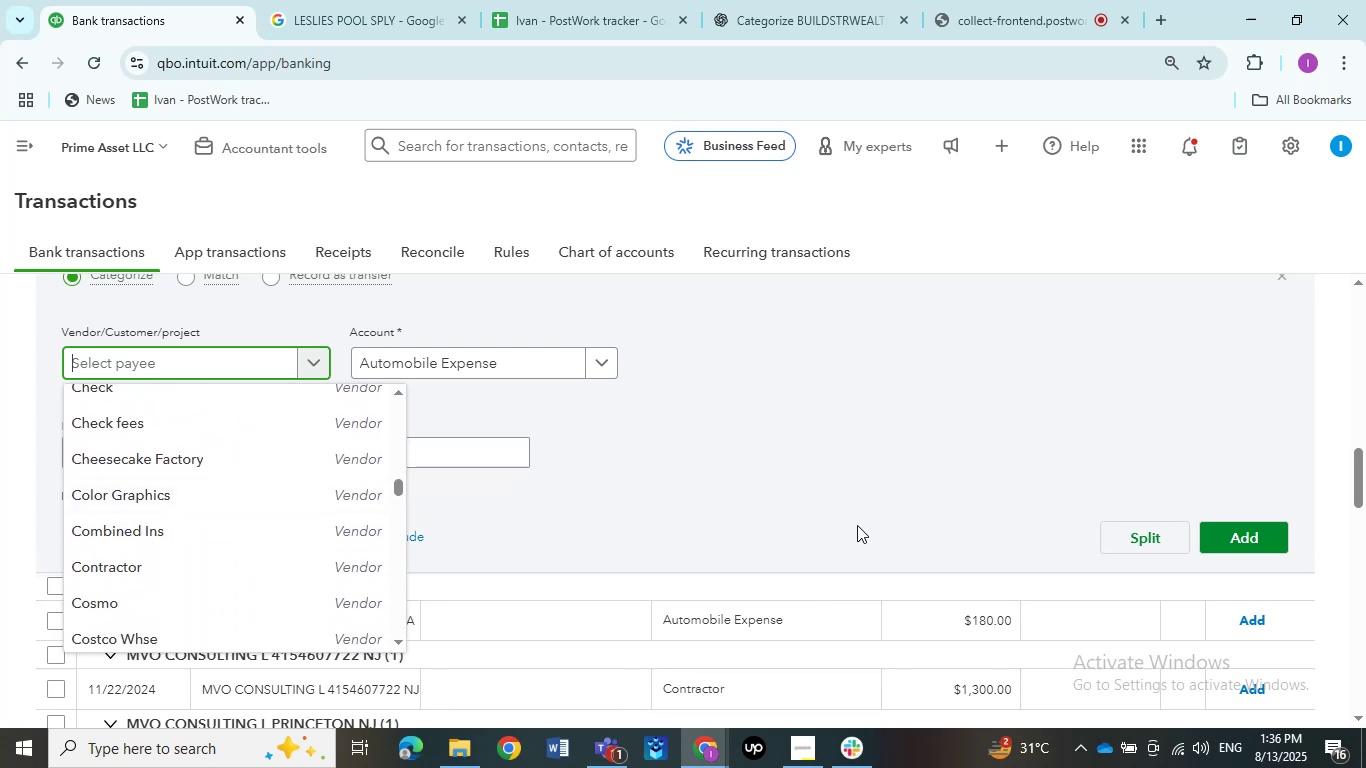 
left_click([815, 478])
 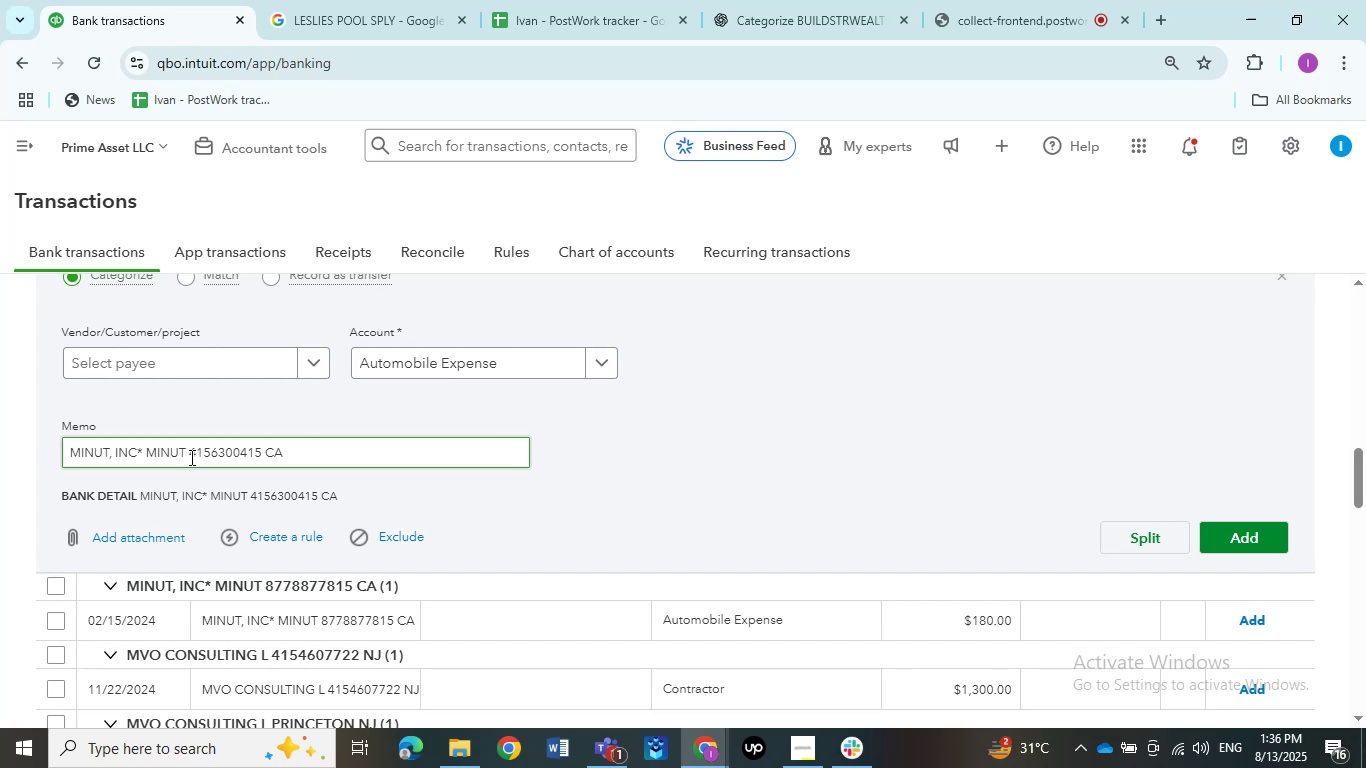 
left_click_drag(start_coordinate=[189, 452], to_coordinate=[12, 442])
 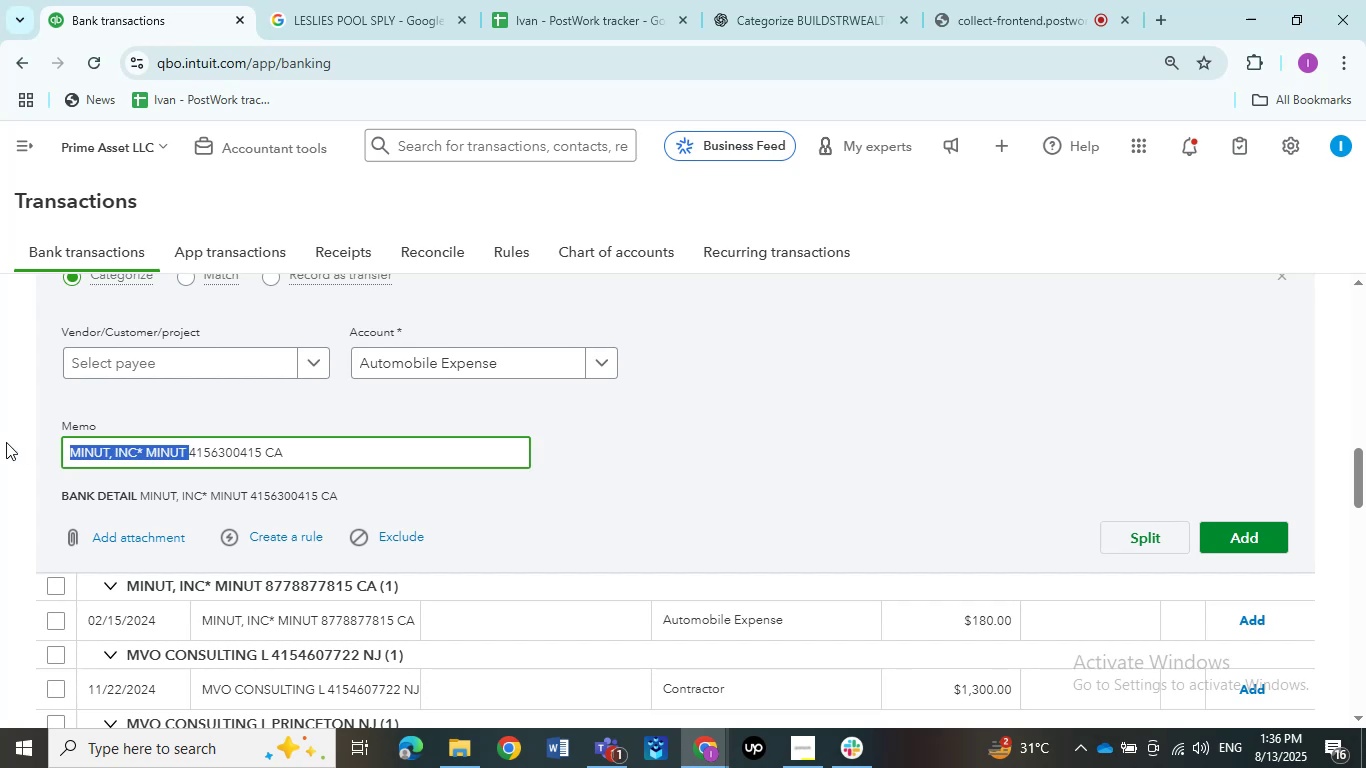 
key(Control+C)
 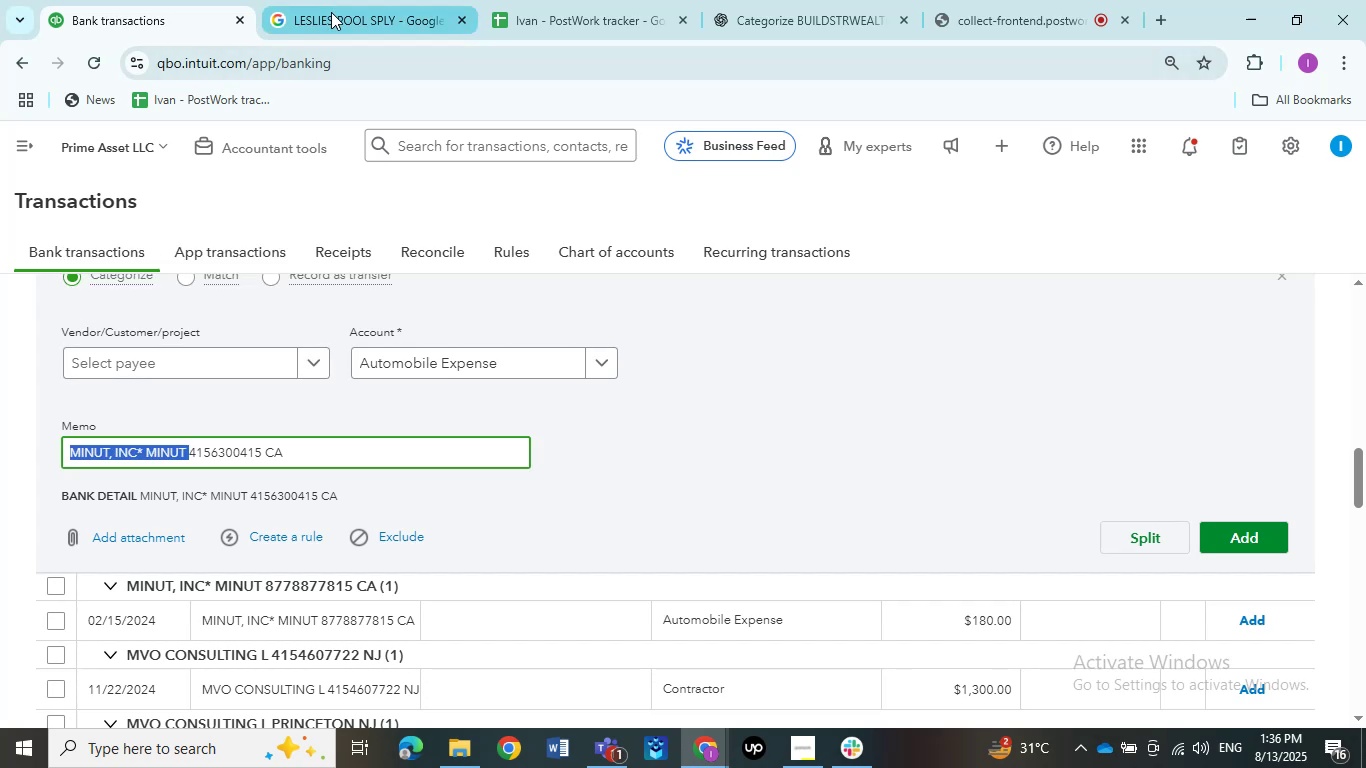 
left_click([341, 15])
 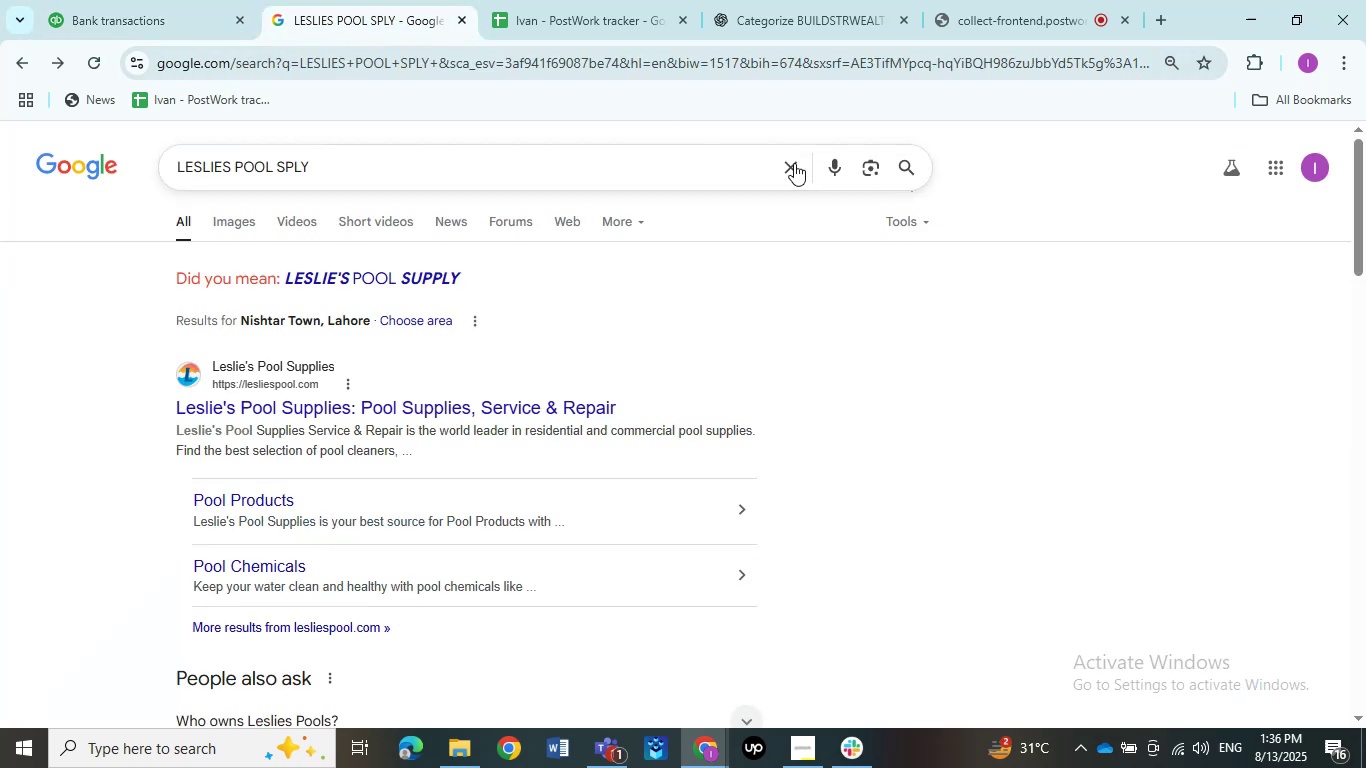 
left_click([793, 163])
 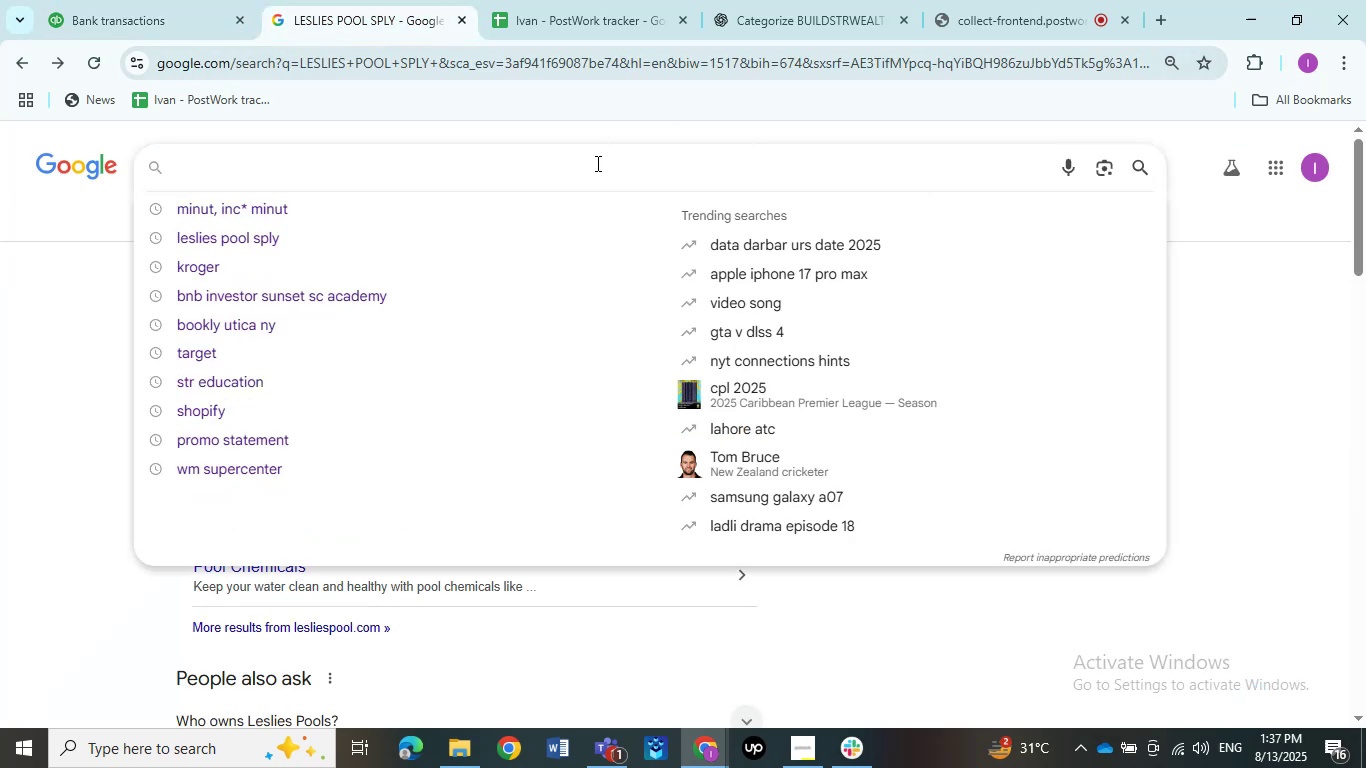 
left_click([596, 163])
 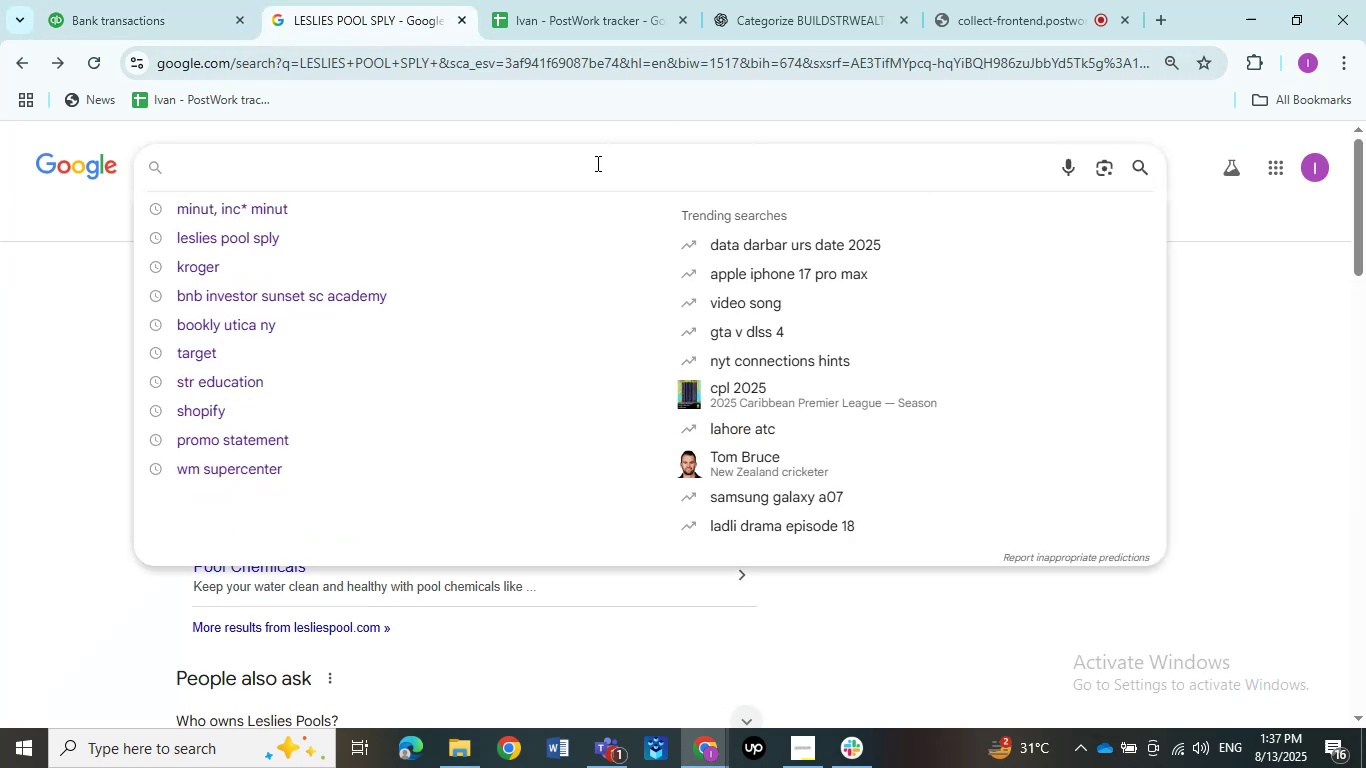 
key(Control+V)
 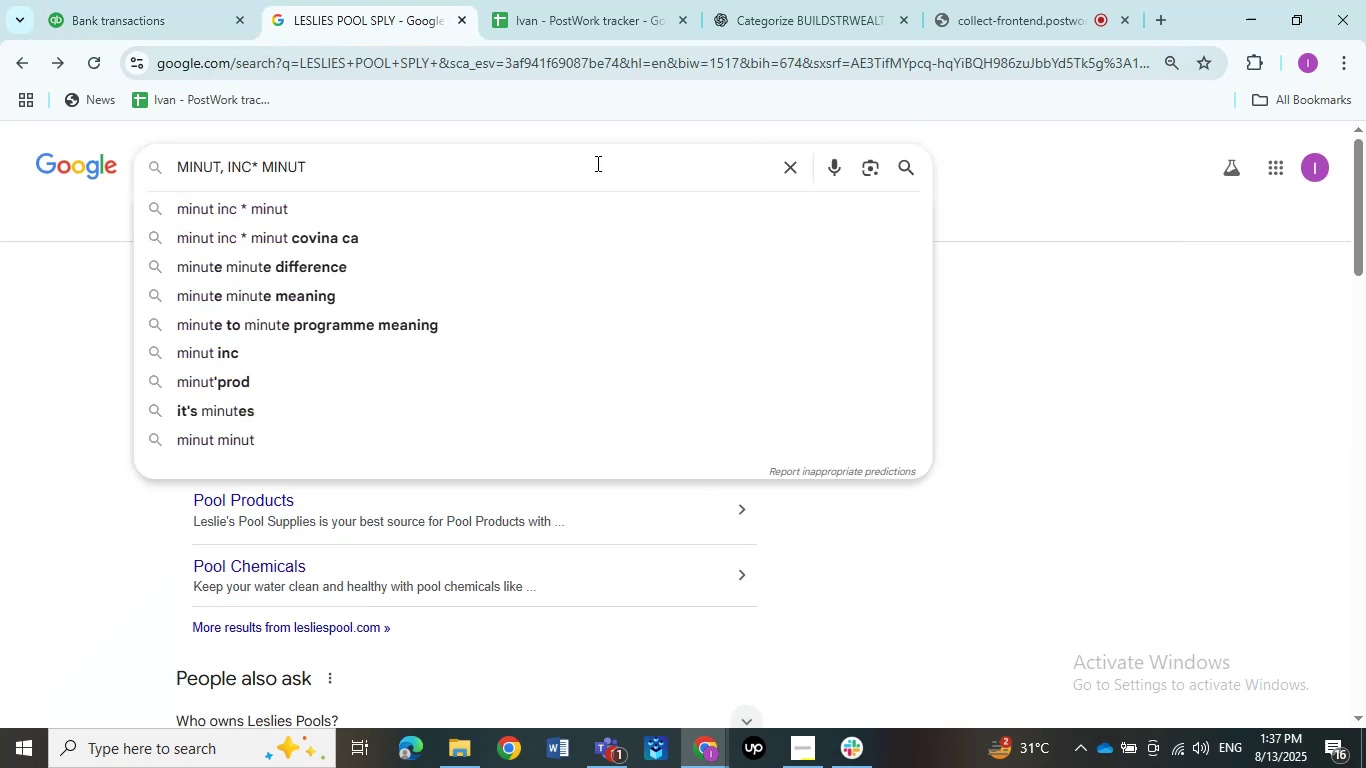 
key(NumpadEnter)
 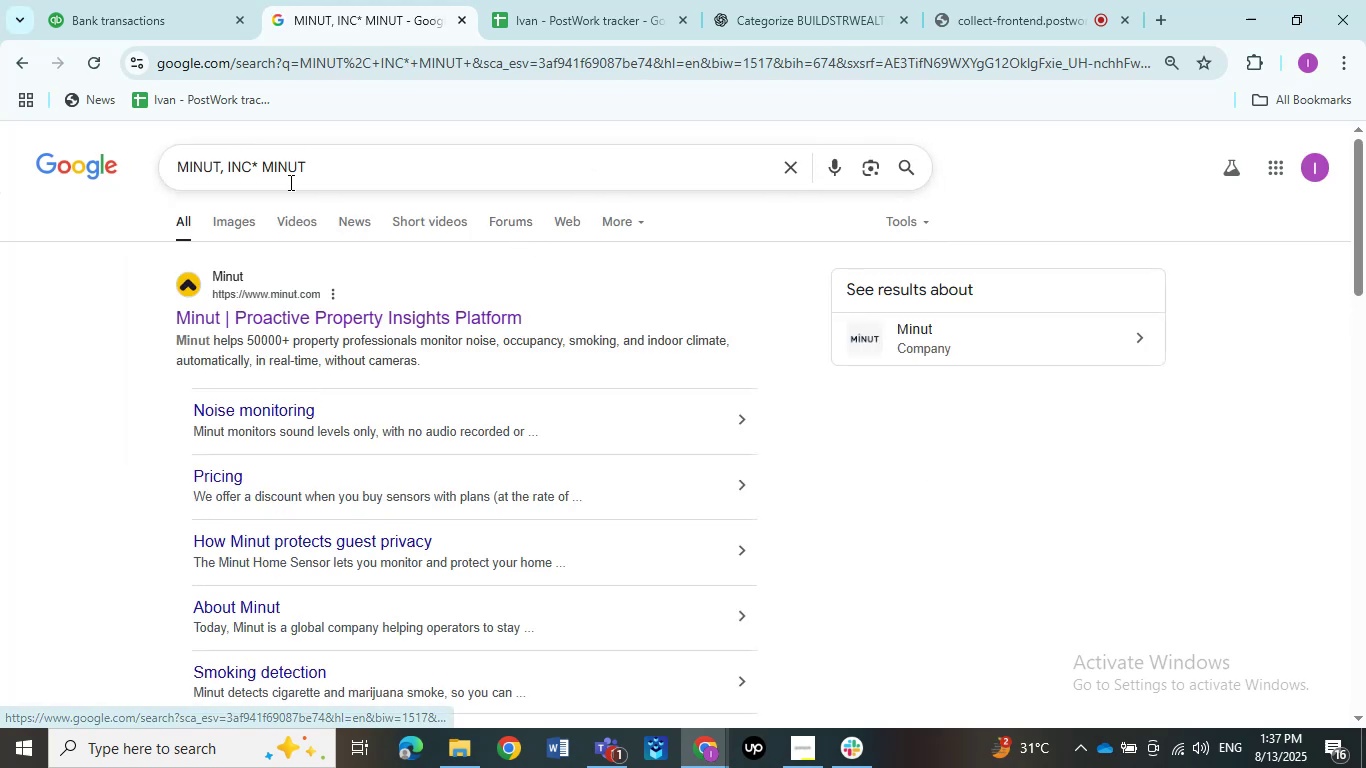 
left_click_drag(start_coordinate=[313, 168], to_coordinate=[256, 168])
 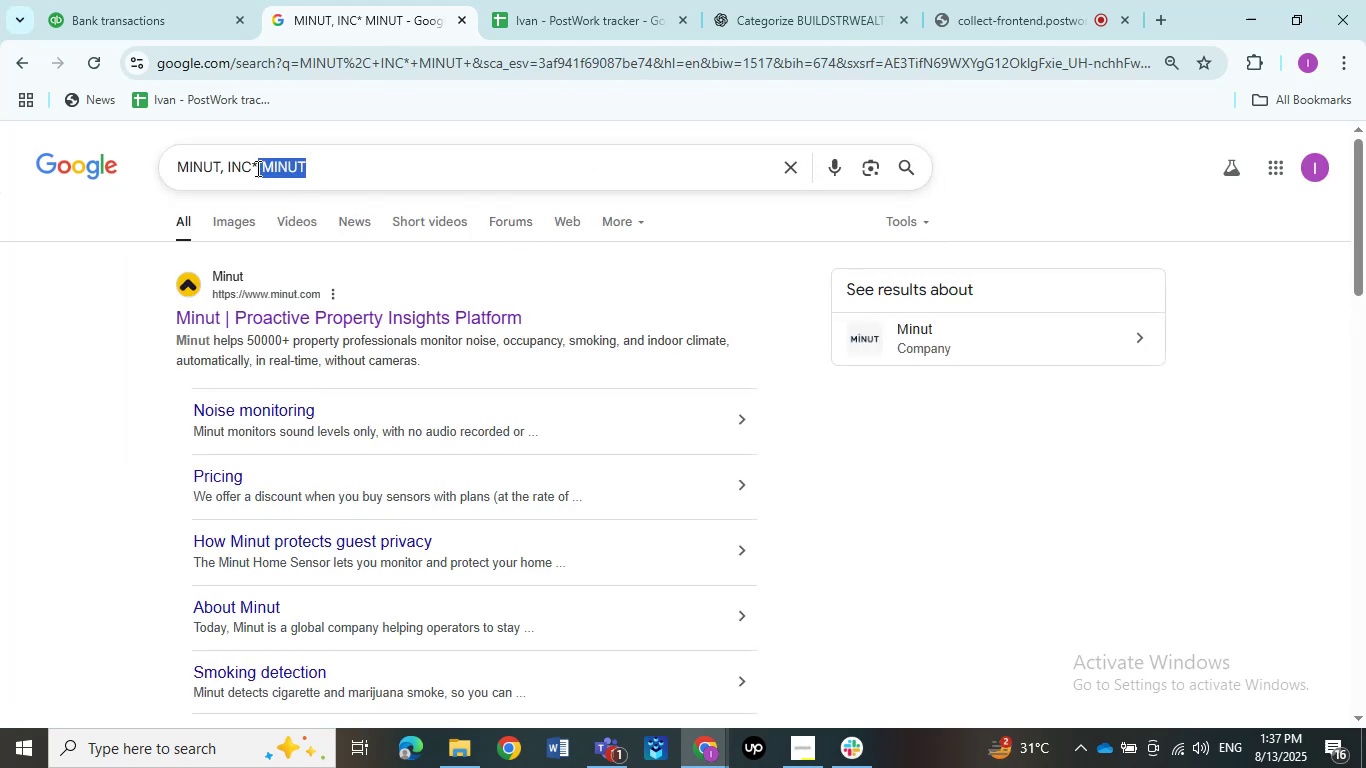 
left_click_drag(start_coordinate=[256, 168], to_coordinate=[232, 168])
 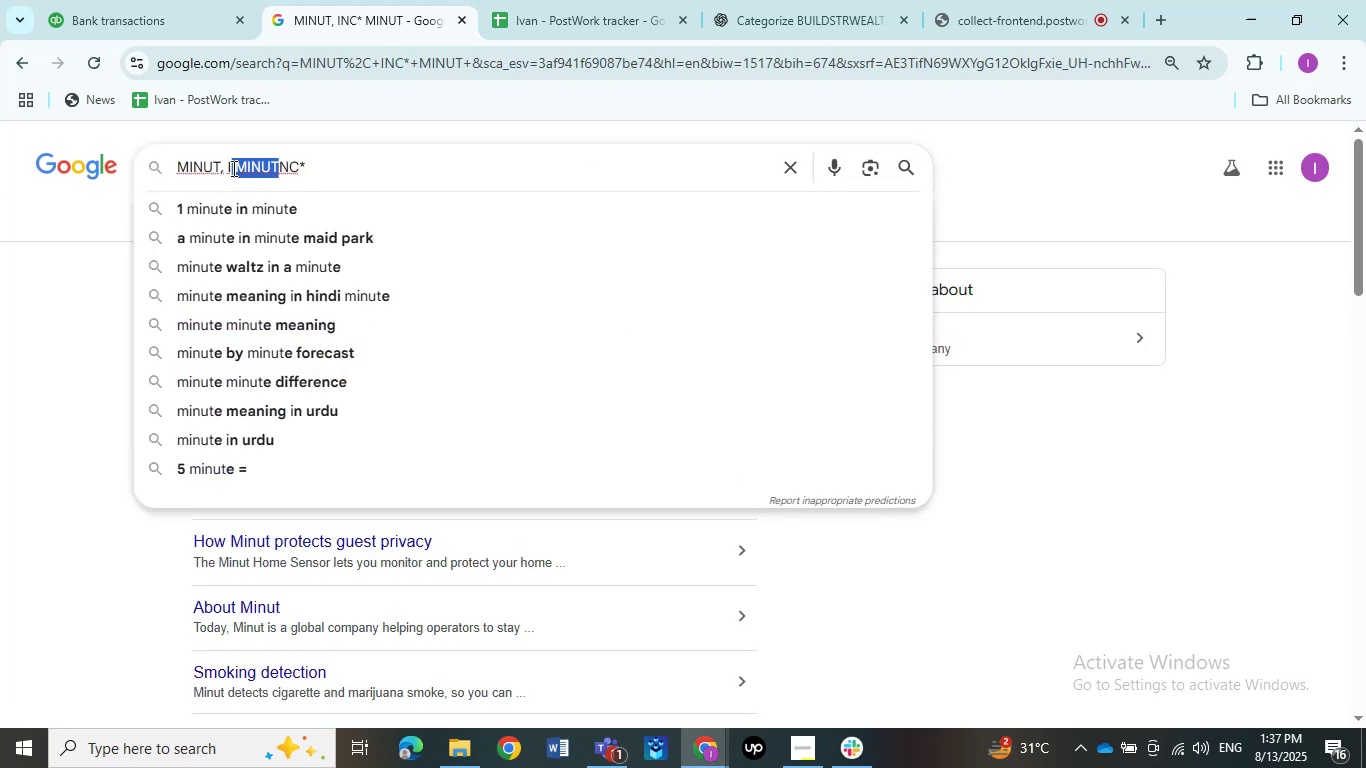 
left_click([232, 168])
 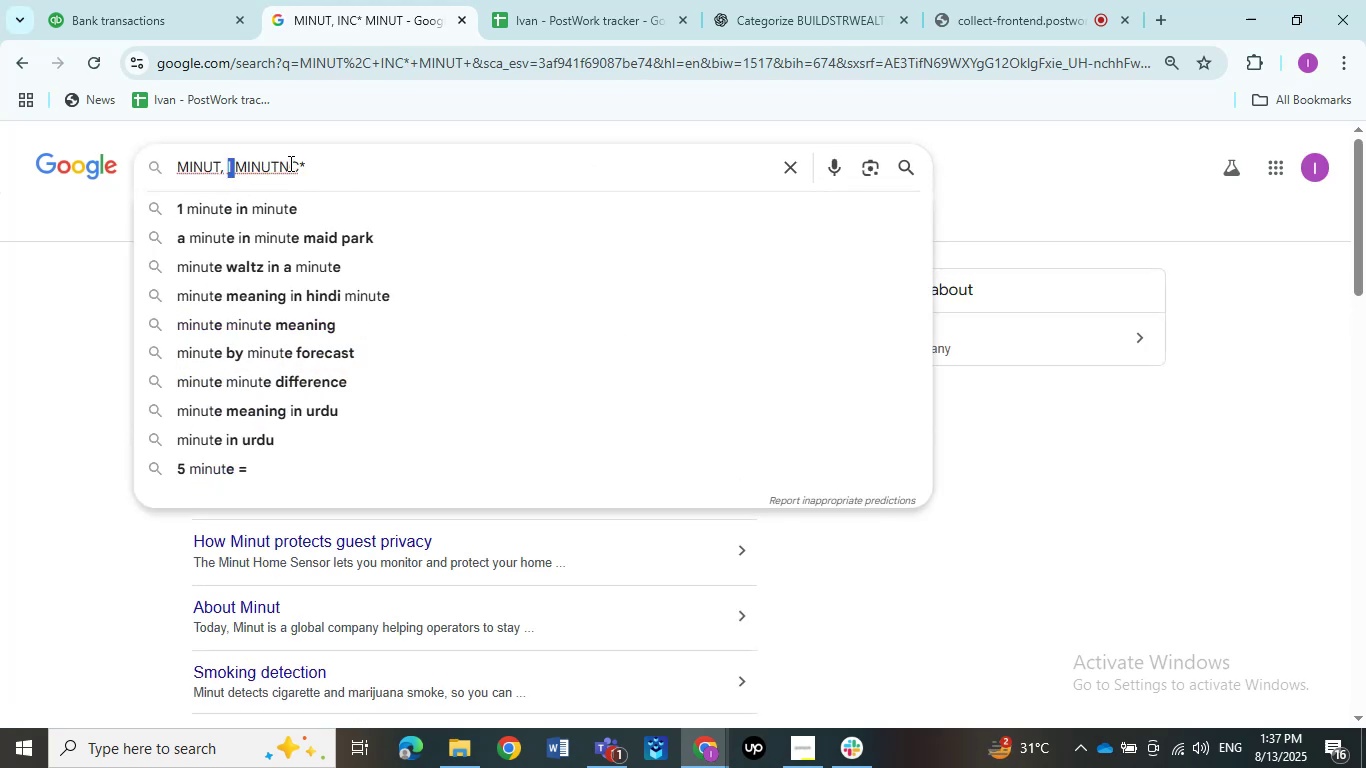 
left_click_drag(start_coordinate=[315, 164], to_coordinate=[221, 170])
 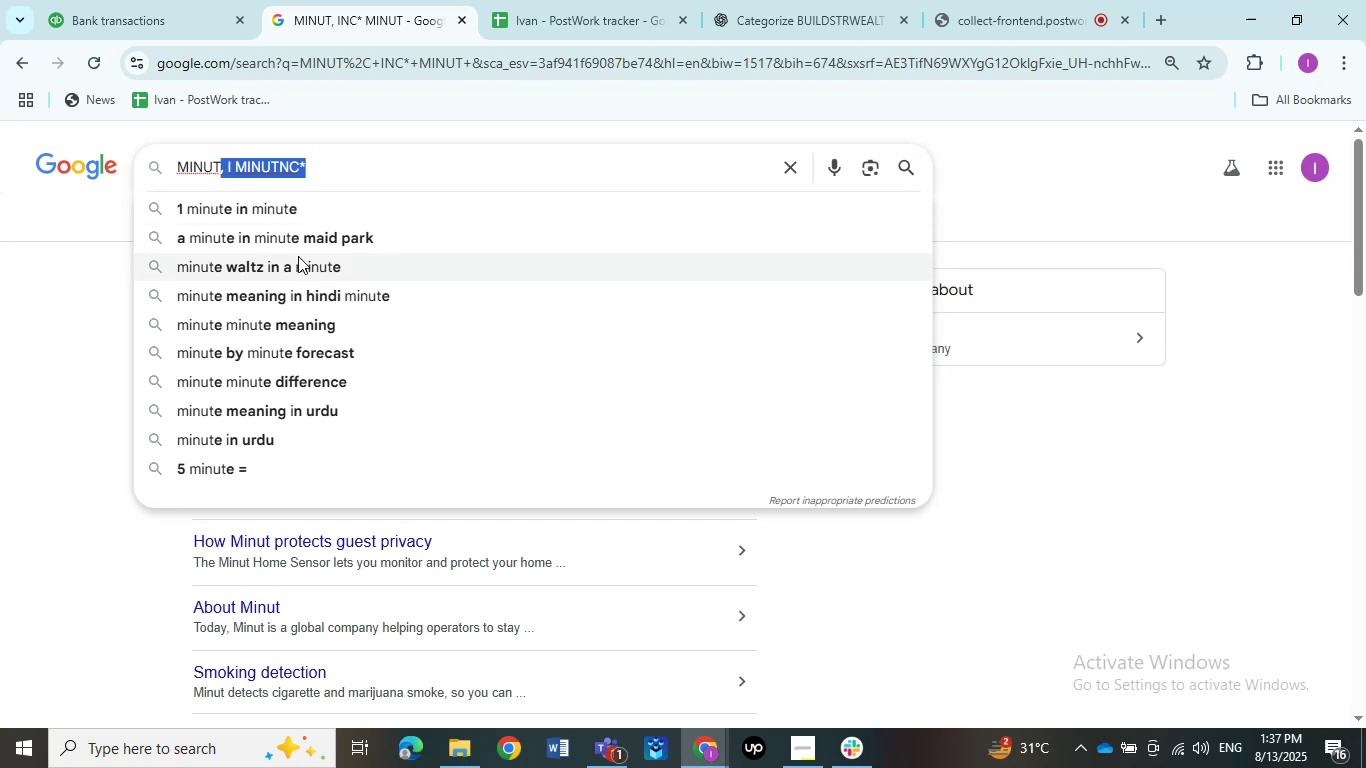 
key(Backspace)
 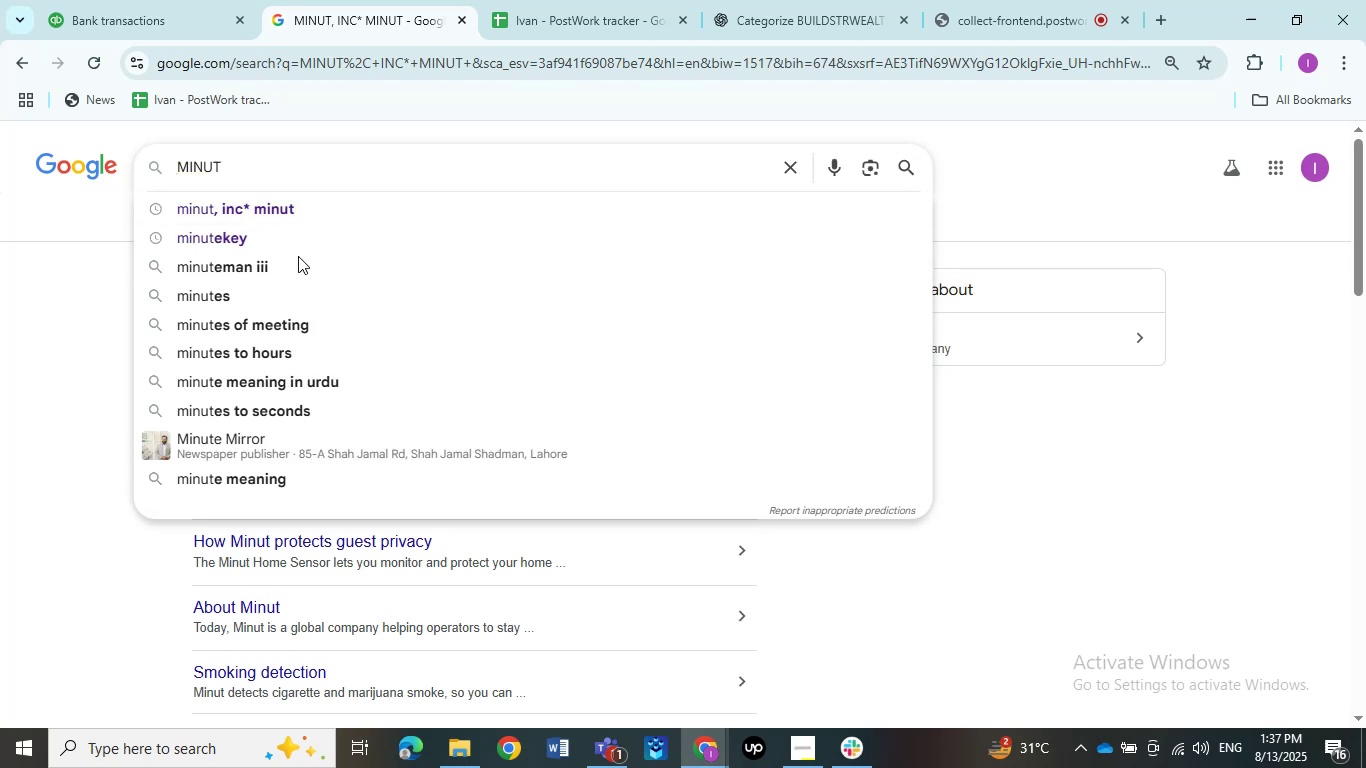 
key(NumpadEnter)
 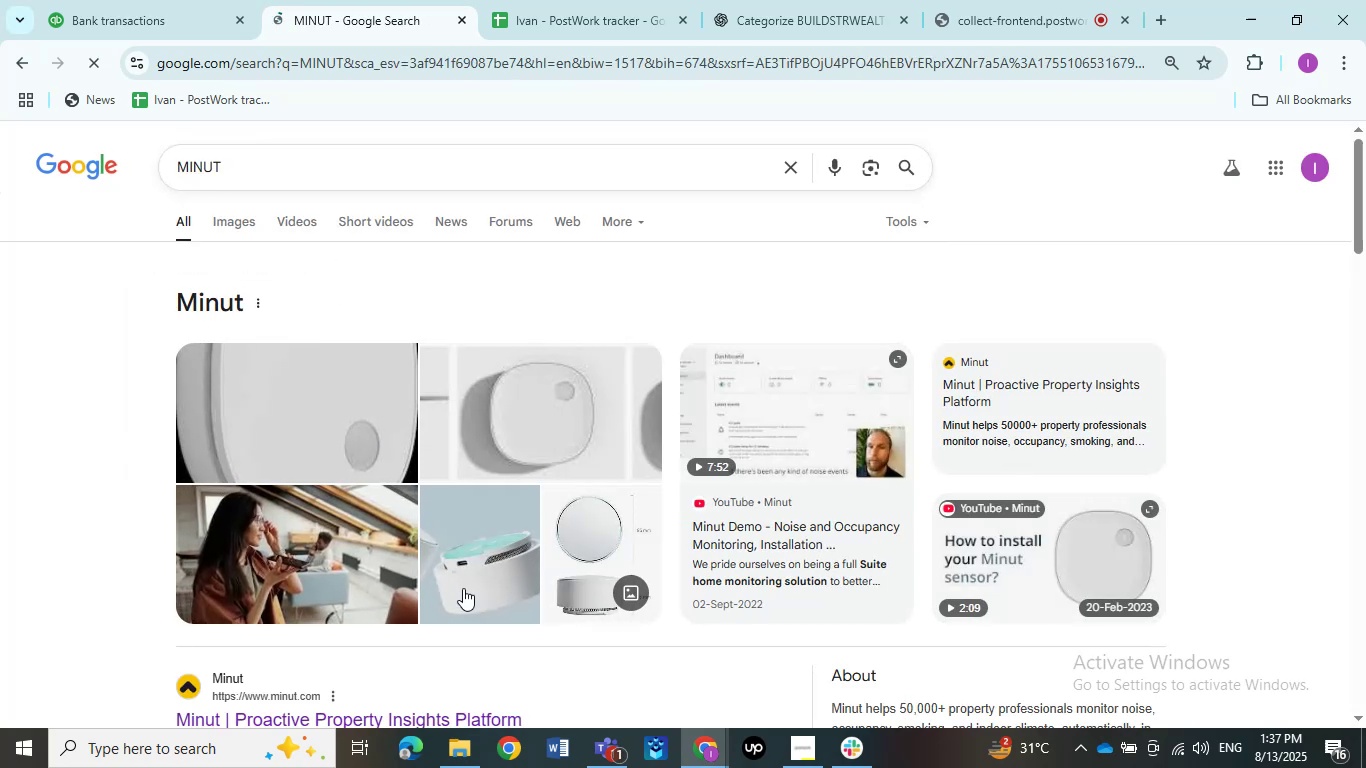 
left_click([1023, 11])
 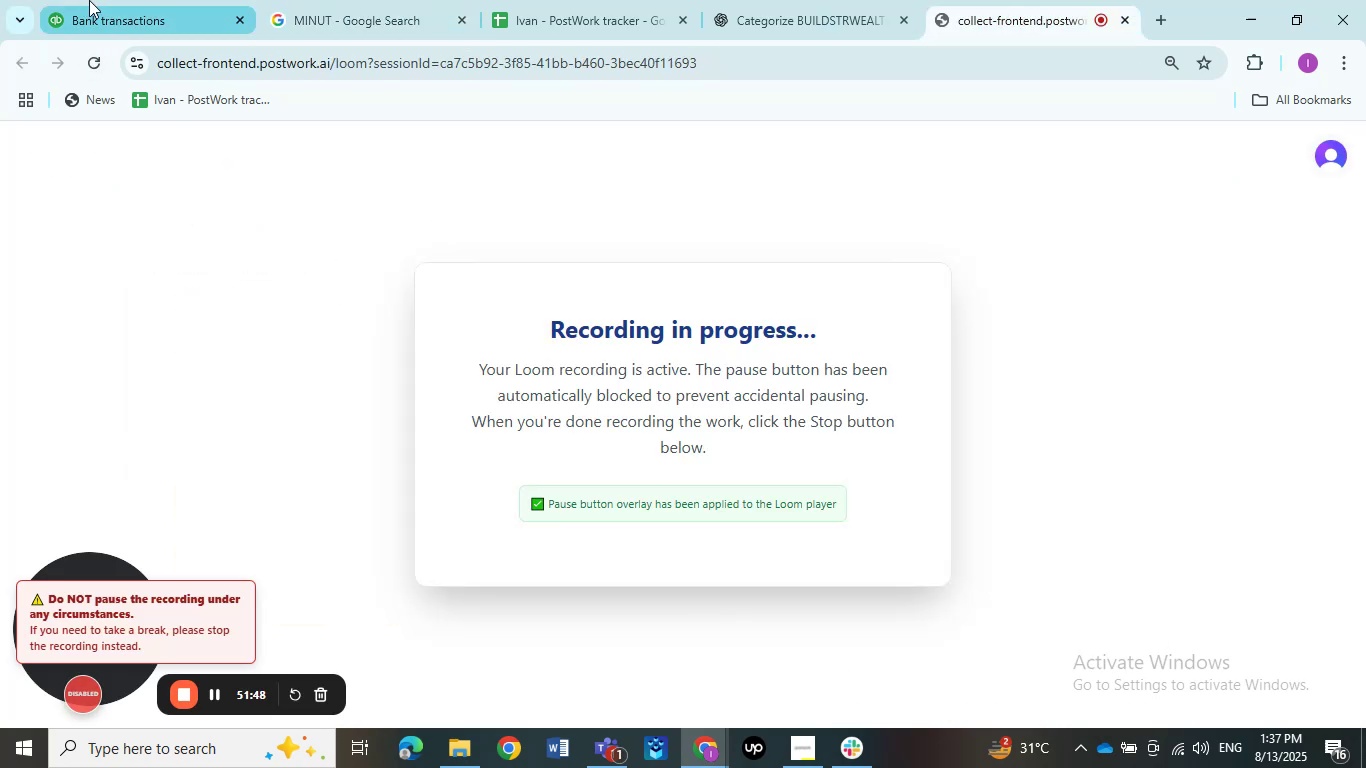 
left_click([99, 14])
 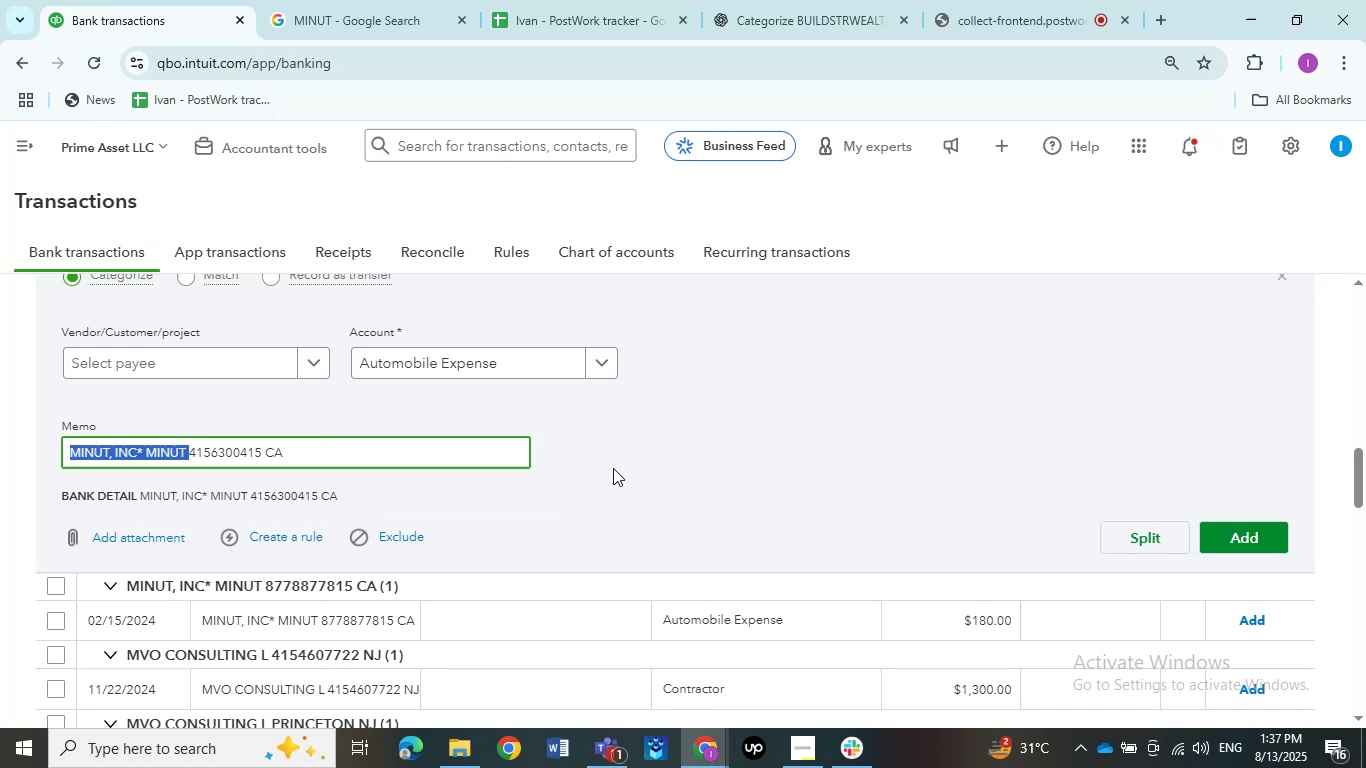 
wait(5.9)
 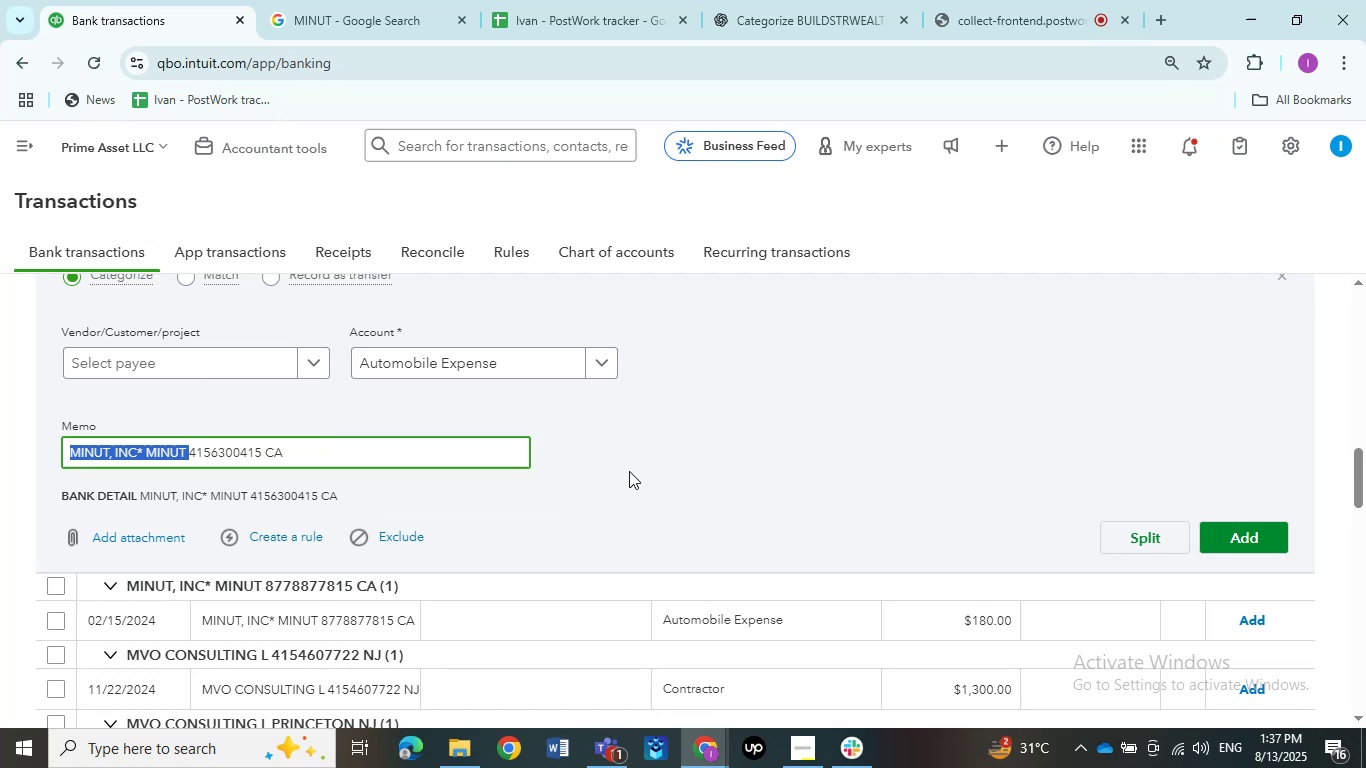 
left_click([348, 4])
 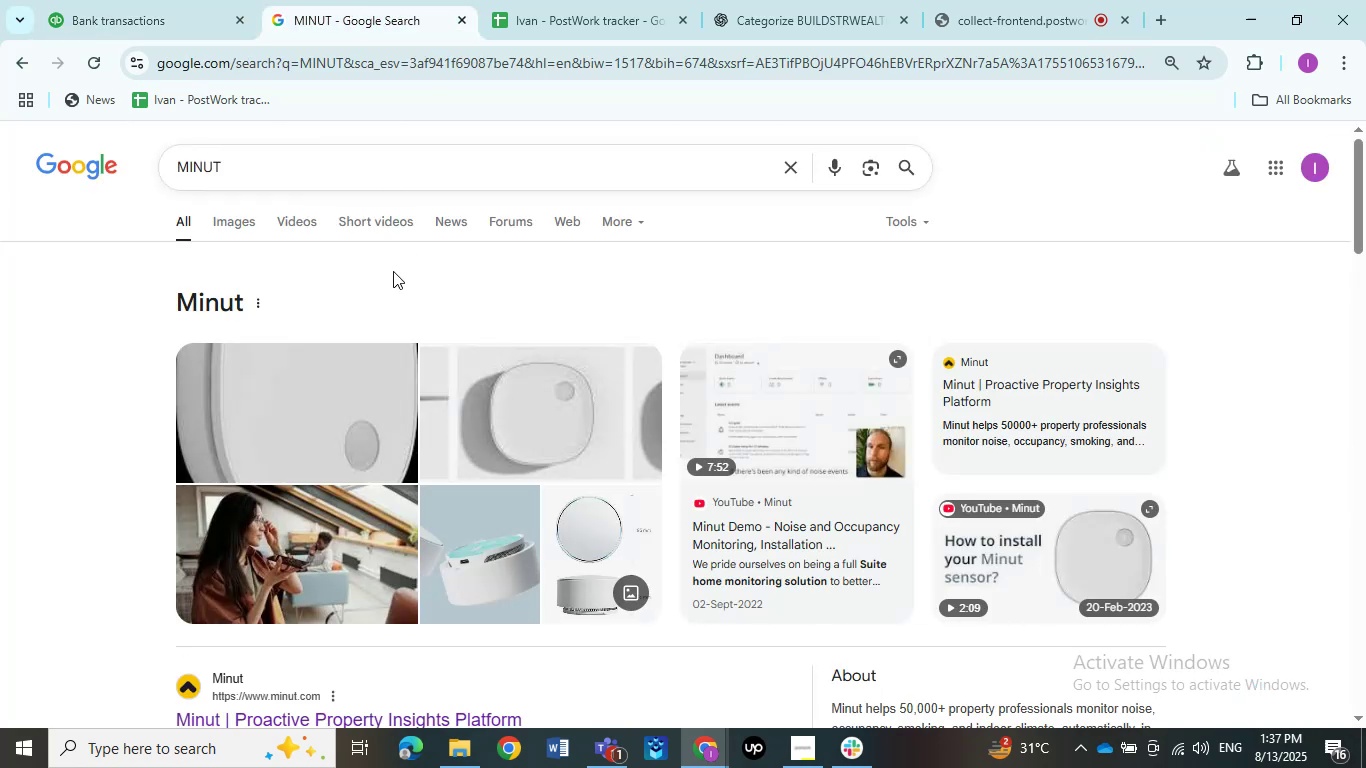 
scroll: coordinate [431, 453], scroll_direction: down, amount: 5.0
 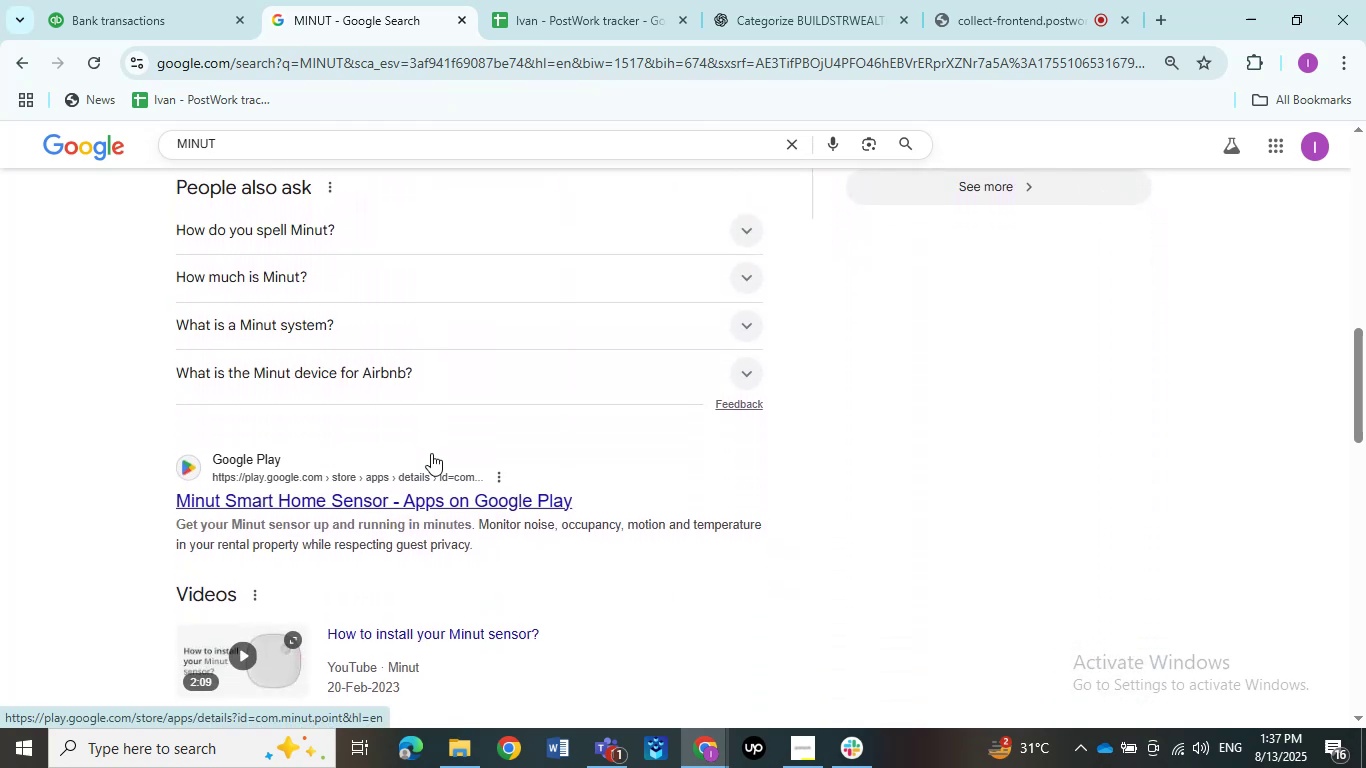 
scroll: coordinate [431, 453], scroll_direction: up, amount: 2.0
 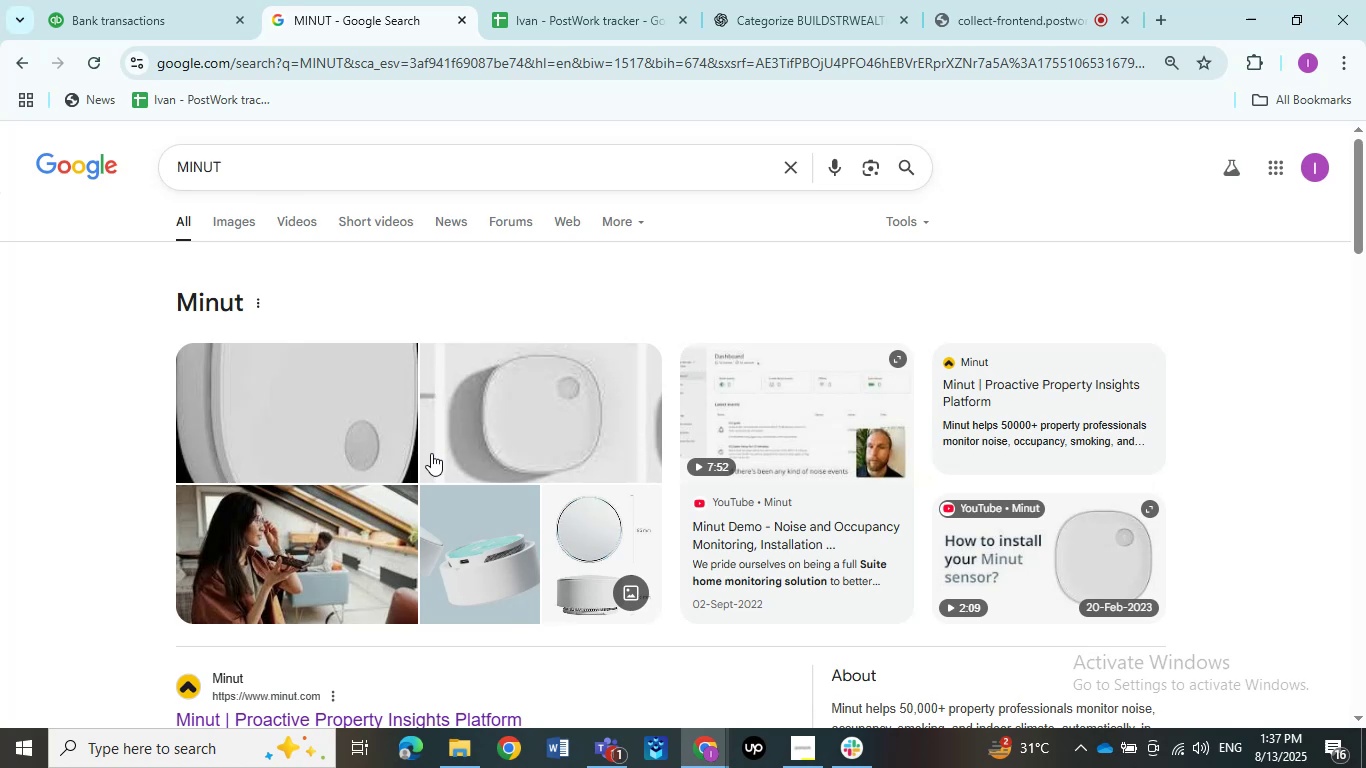 
wait(19.08)
 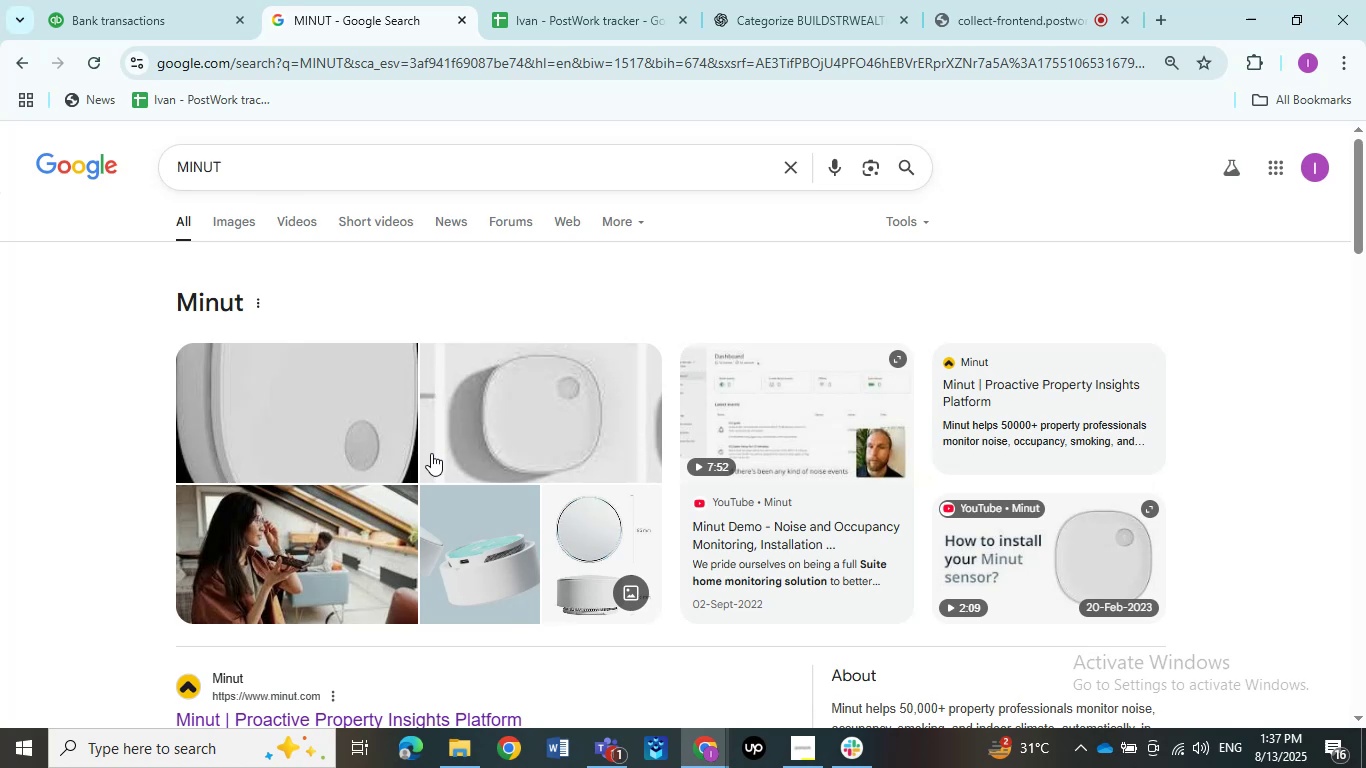 
scroll: coordinate [517, 600], scroll_direction: down, amount: 4.0
 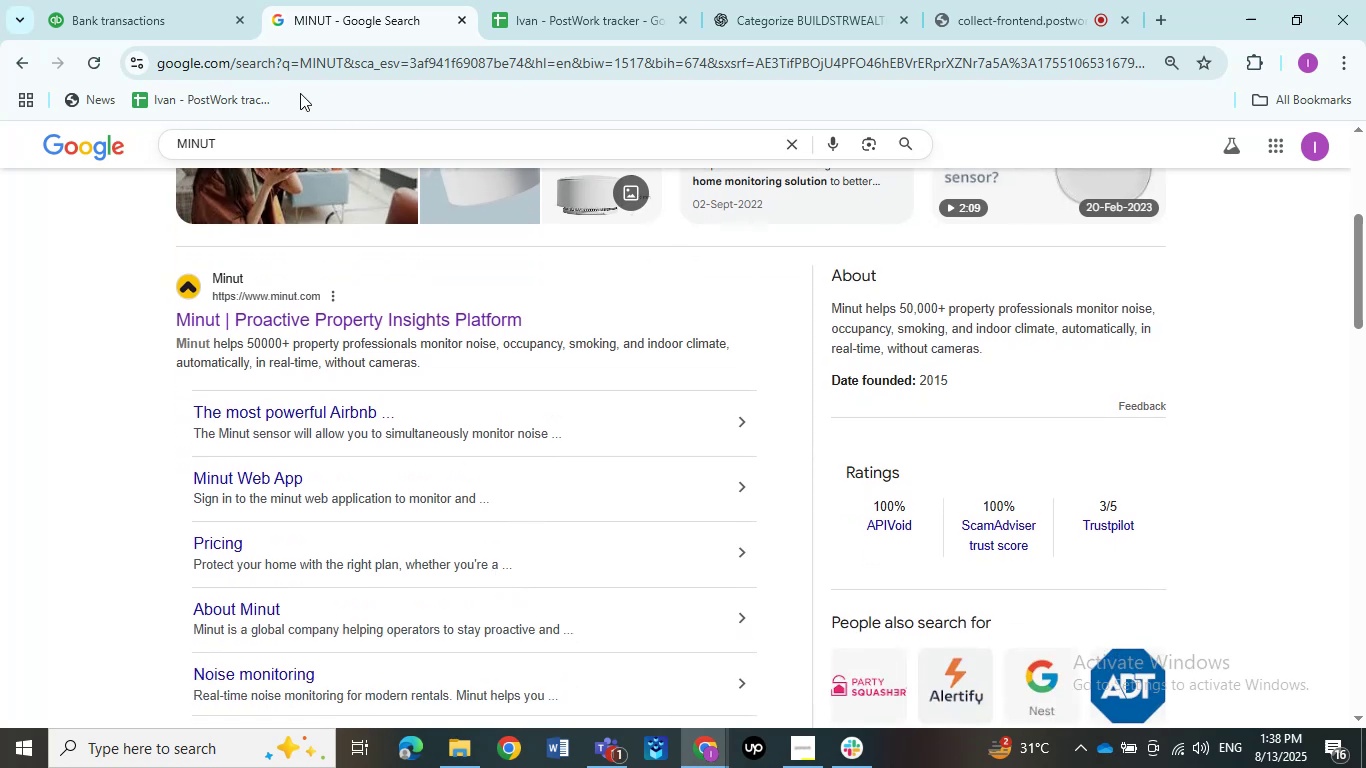 
left_click([117, 22])
 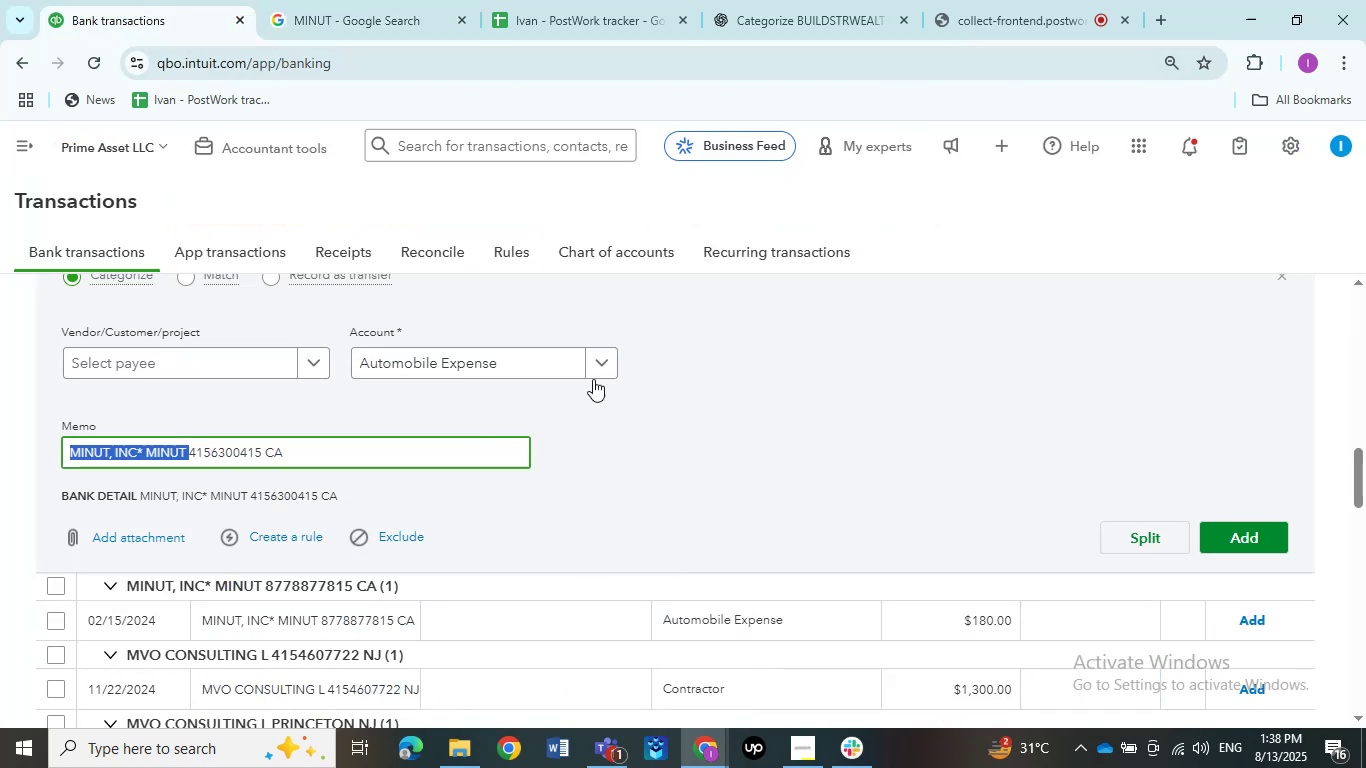 
left_click([599, 365])
 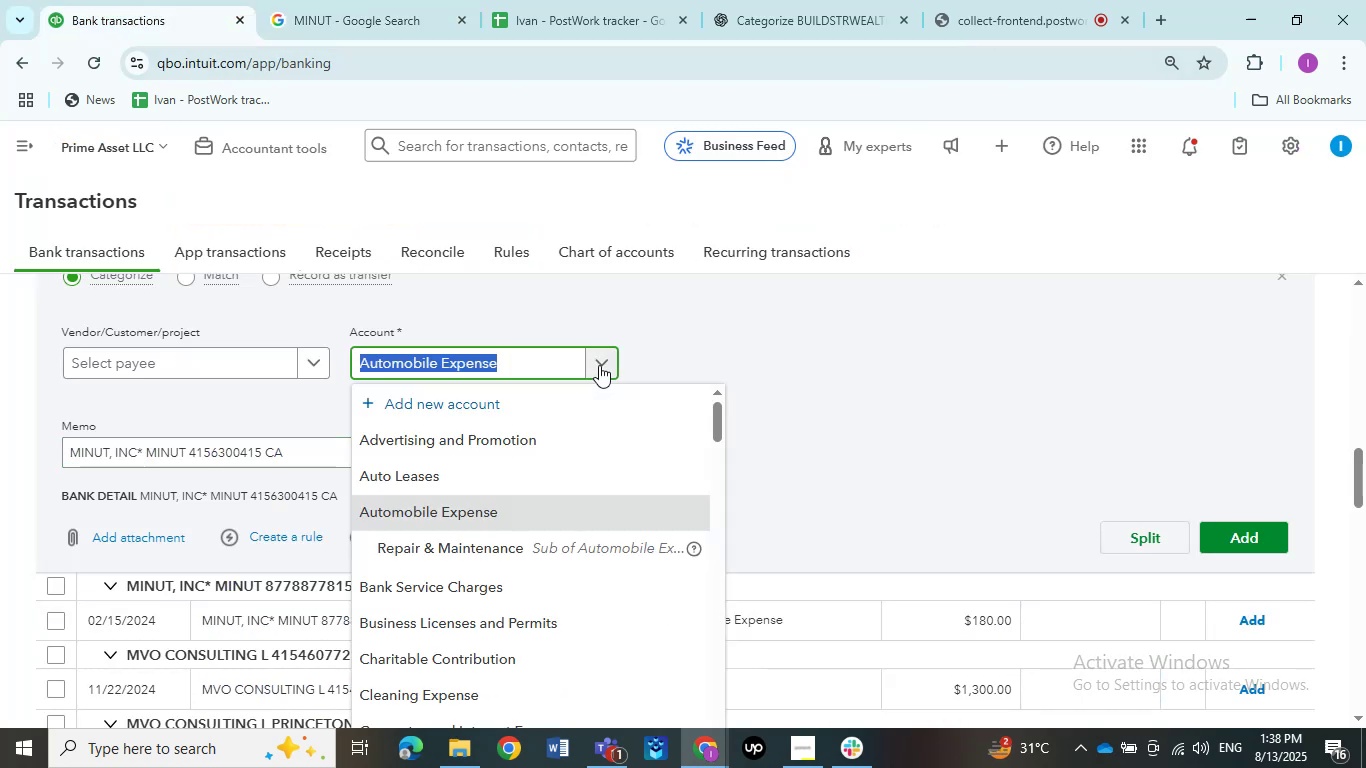 
left_click([599, 365])
 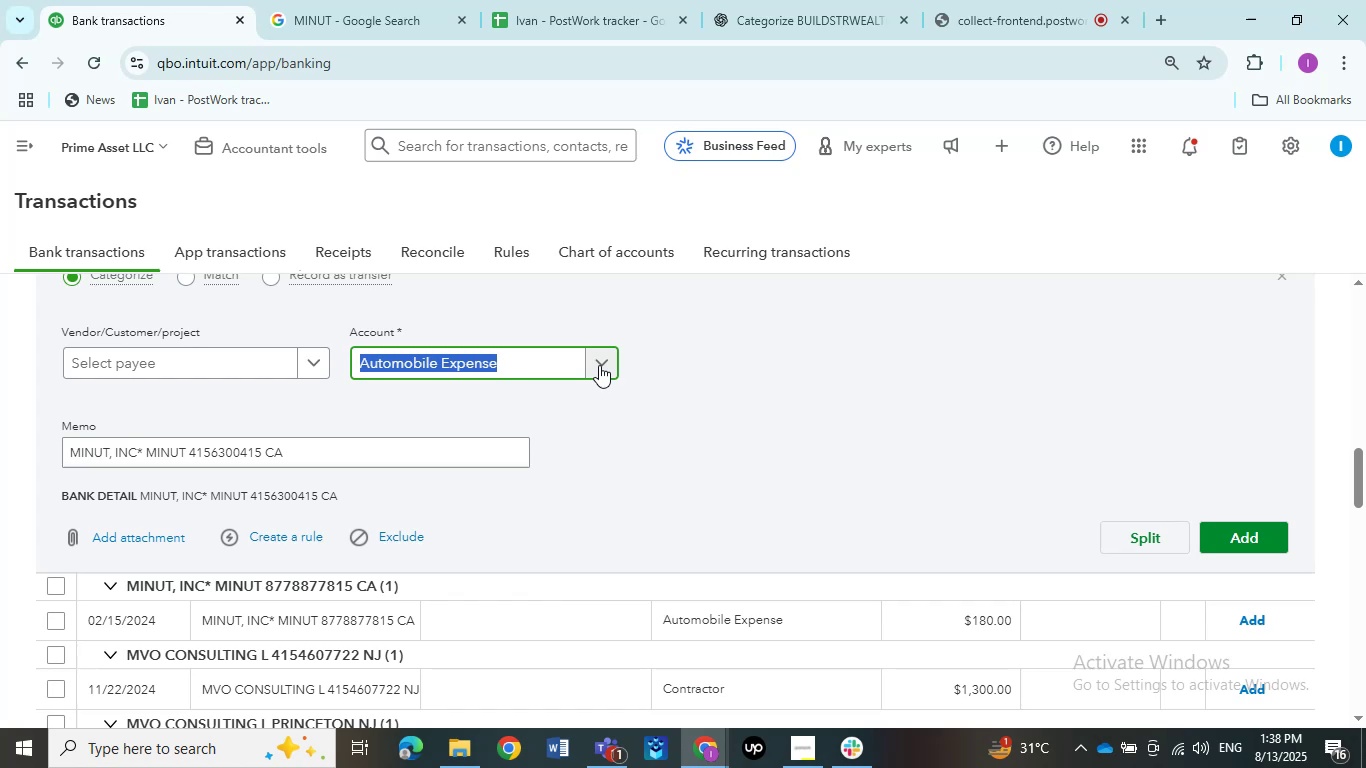 
left_click([599, 365])
 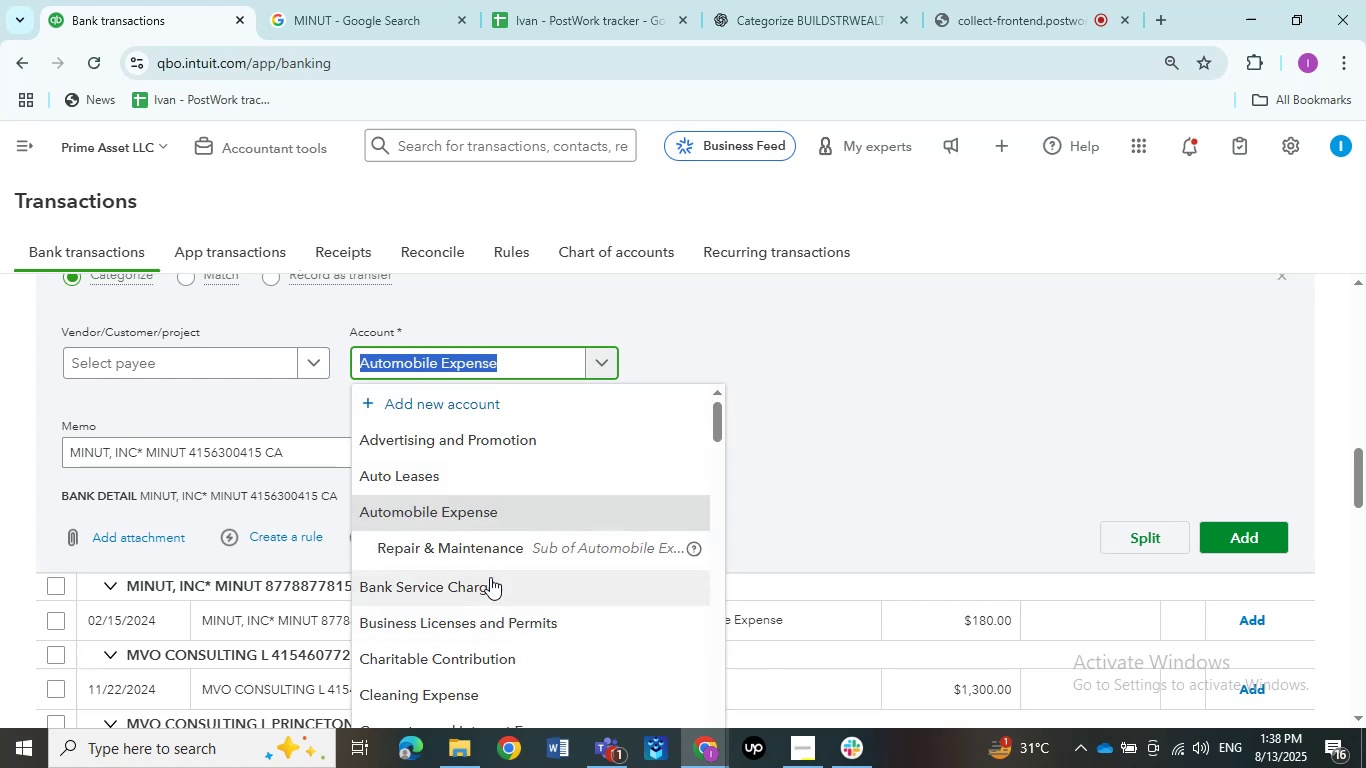 
left_click([504, 552])
 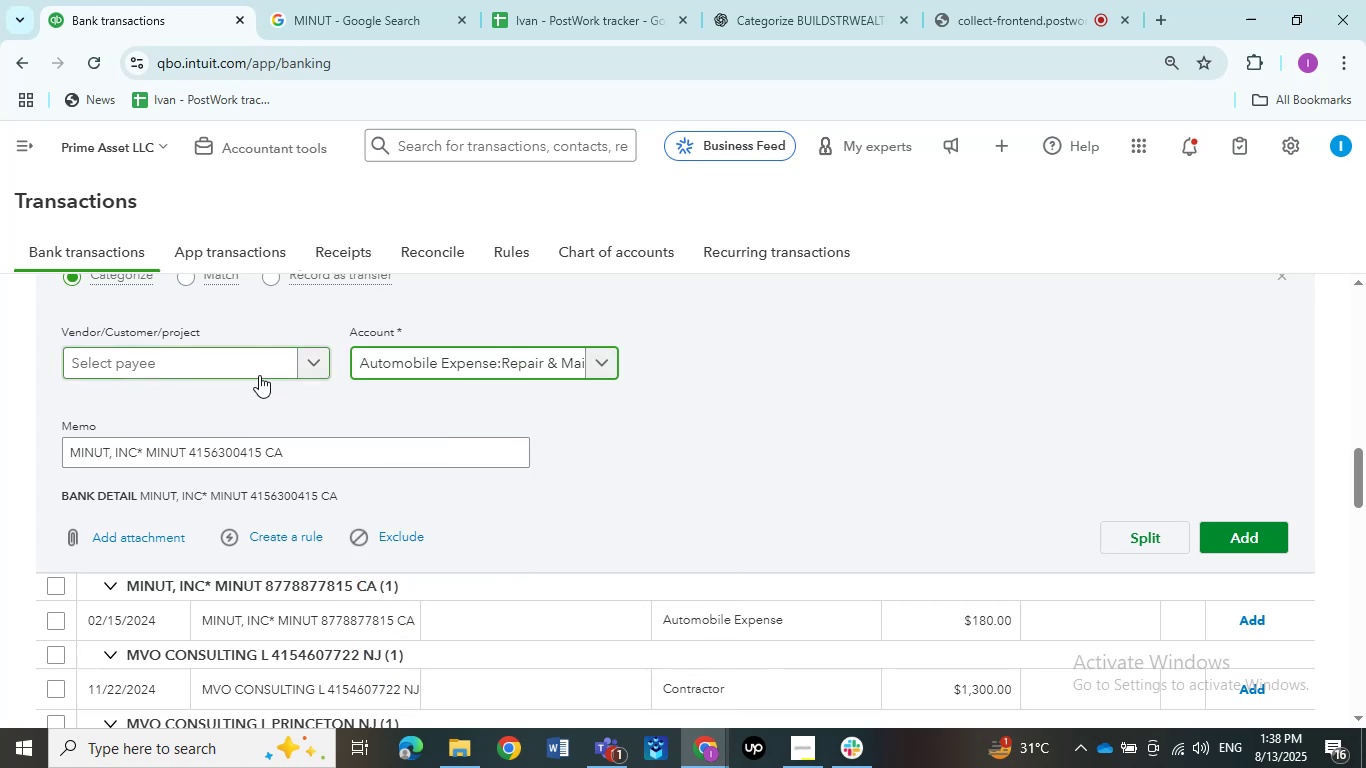 
left_click([265, 356])
 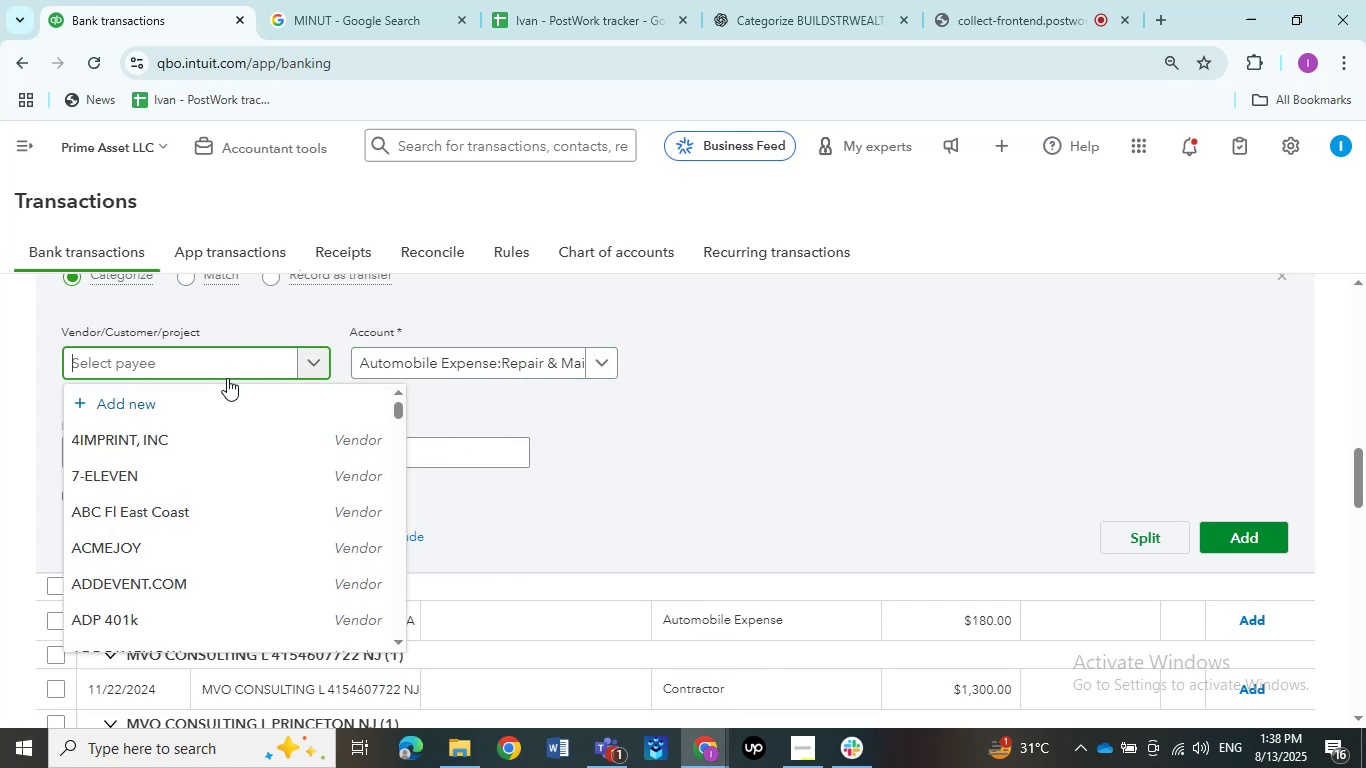 
key(Control+V)
 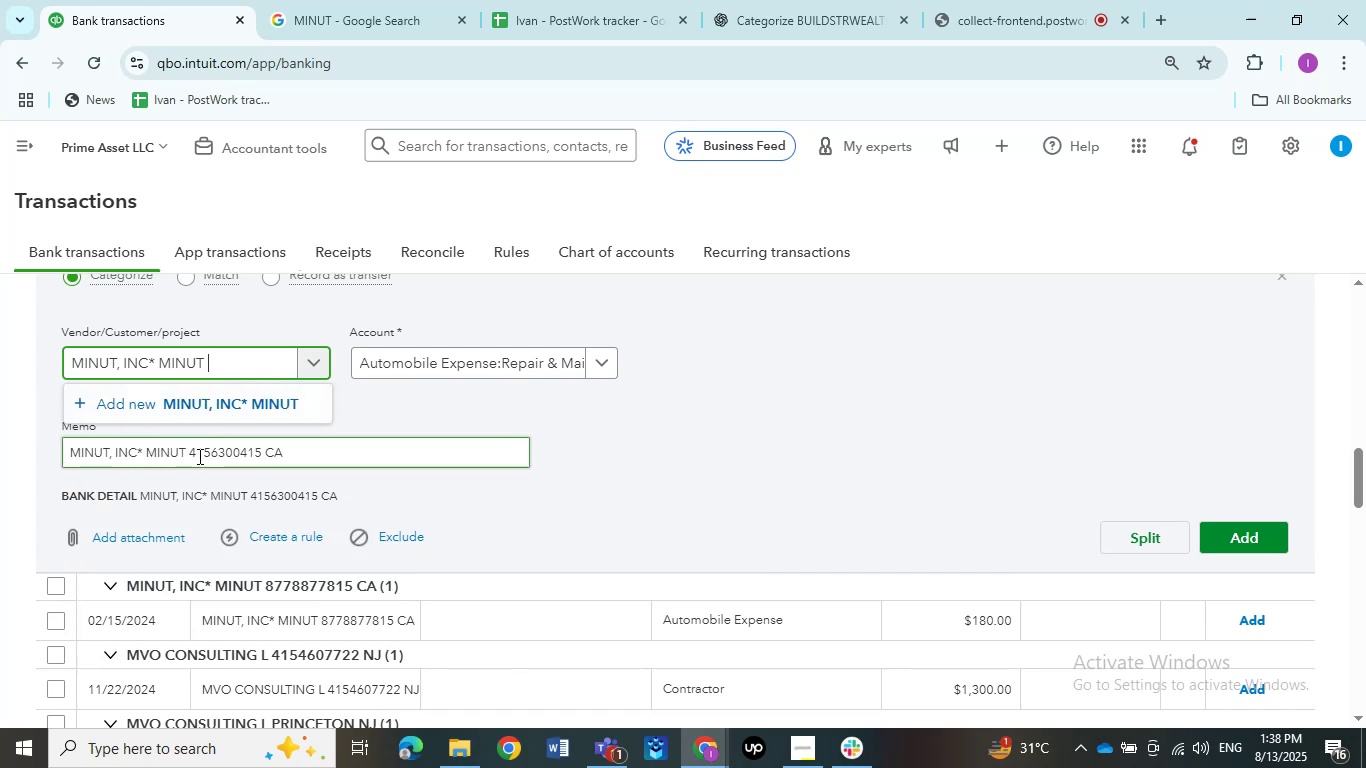 
wait(6.27)
 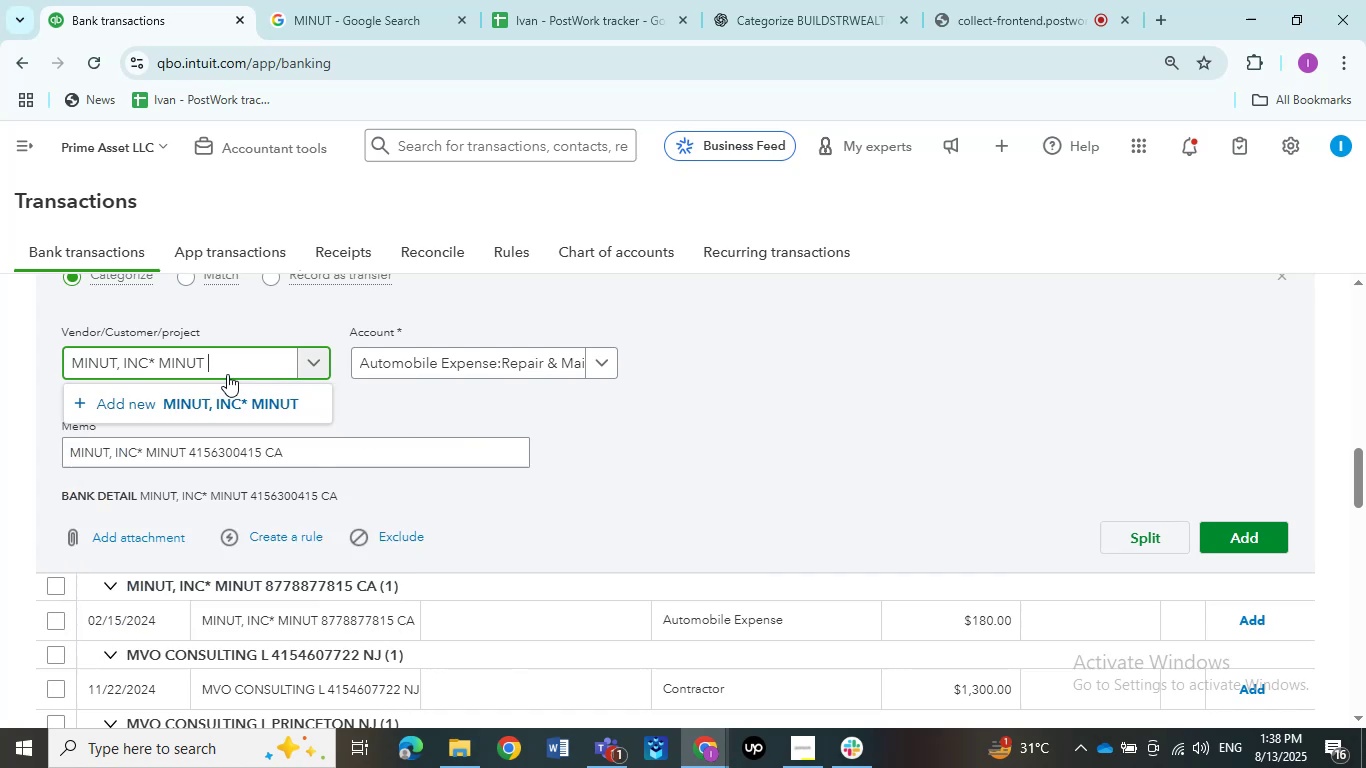 
key(Backspace)
 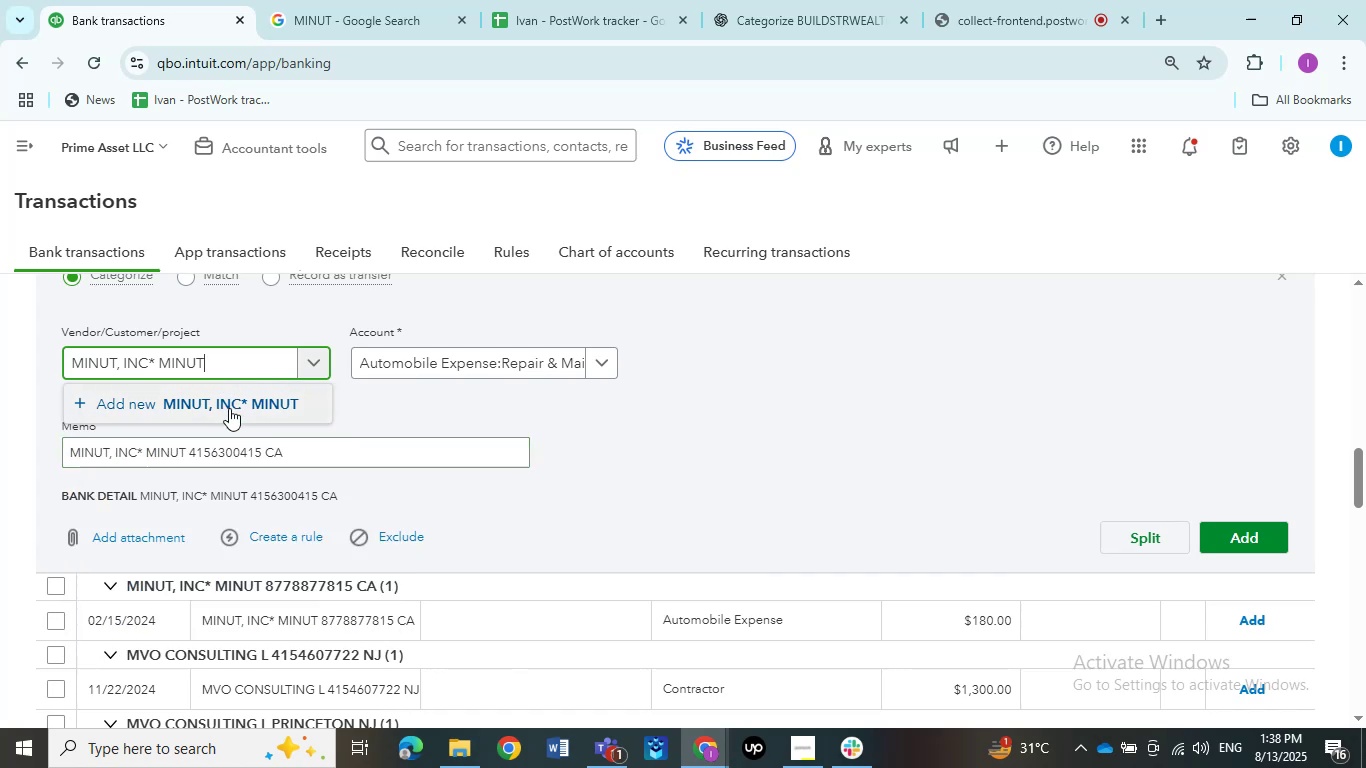 
key(Backspace)
 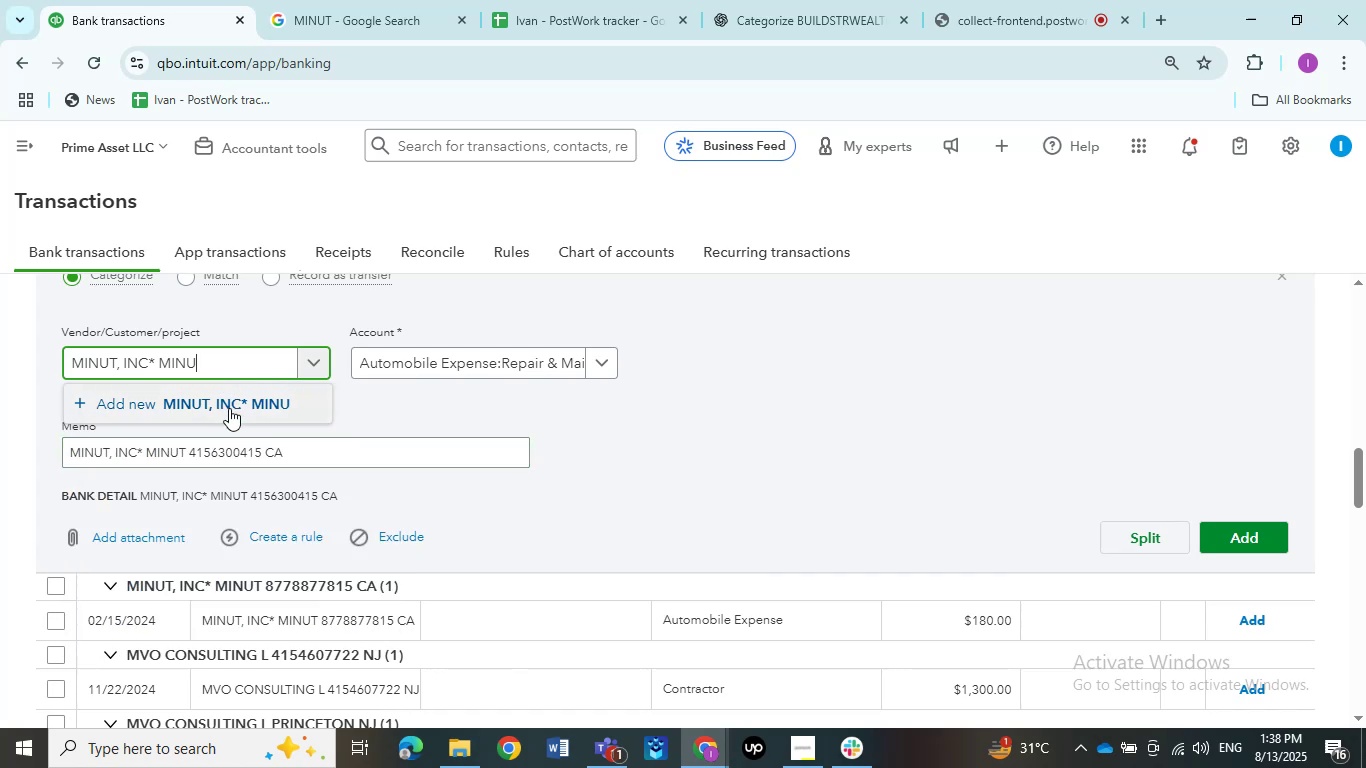 
key(Backspace)
 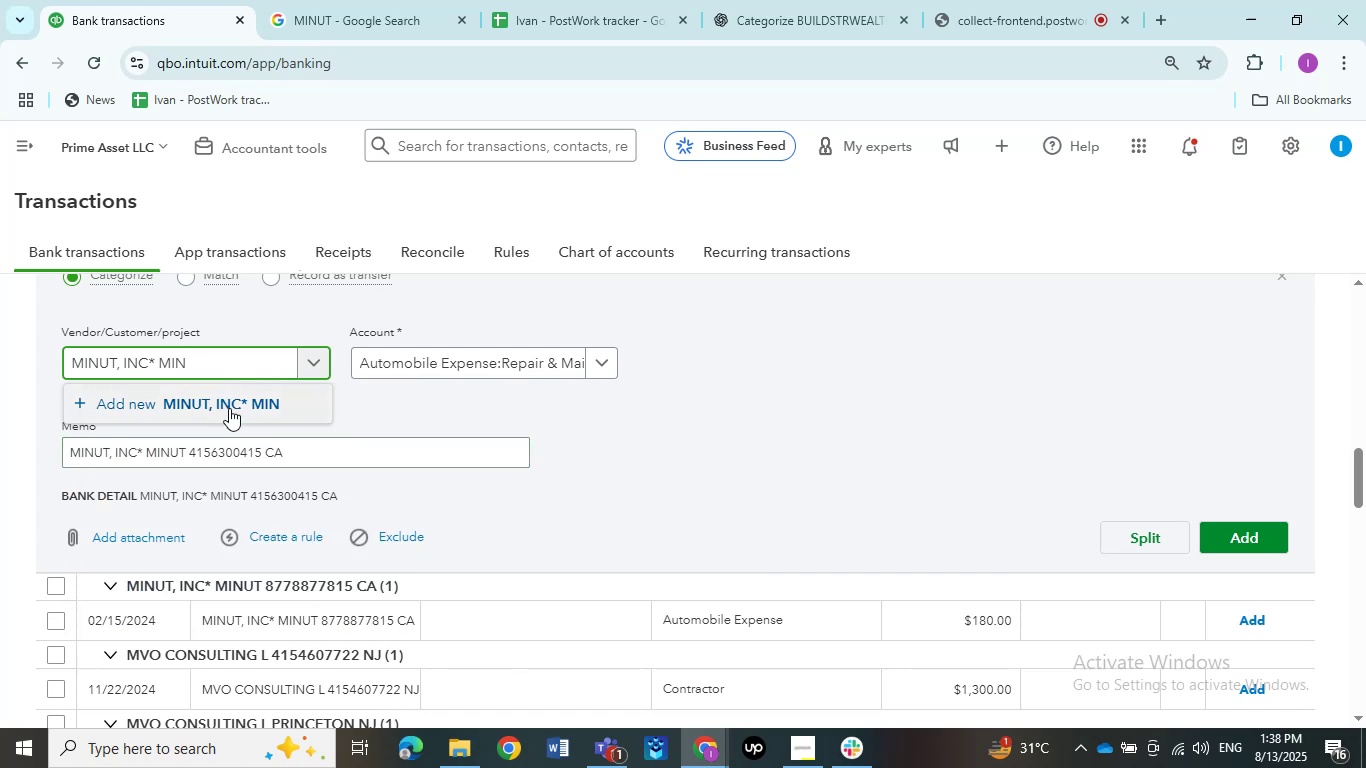 
key(Backspace)
 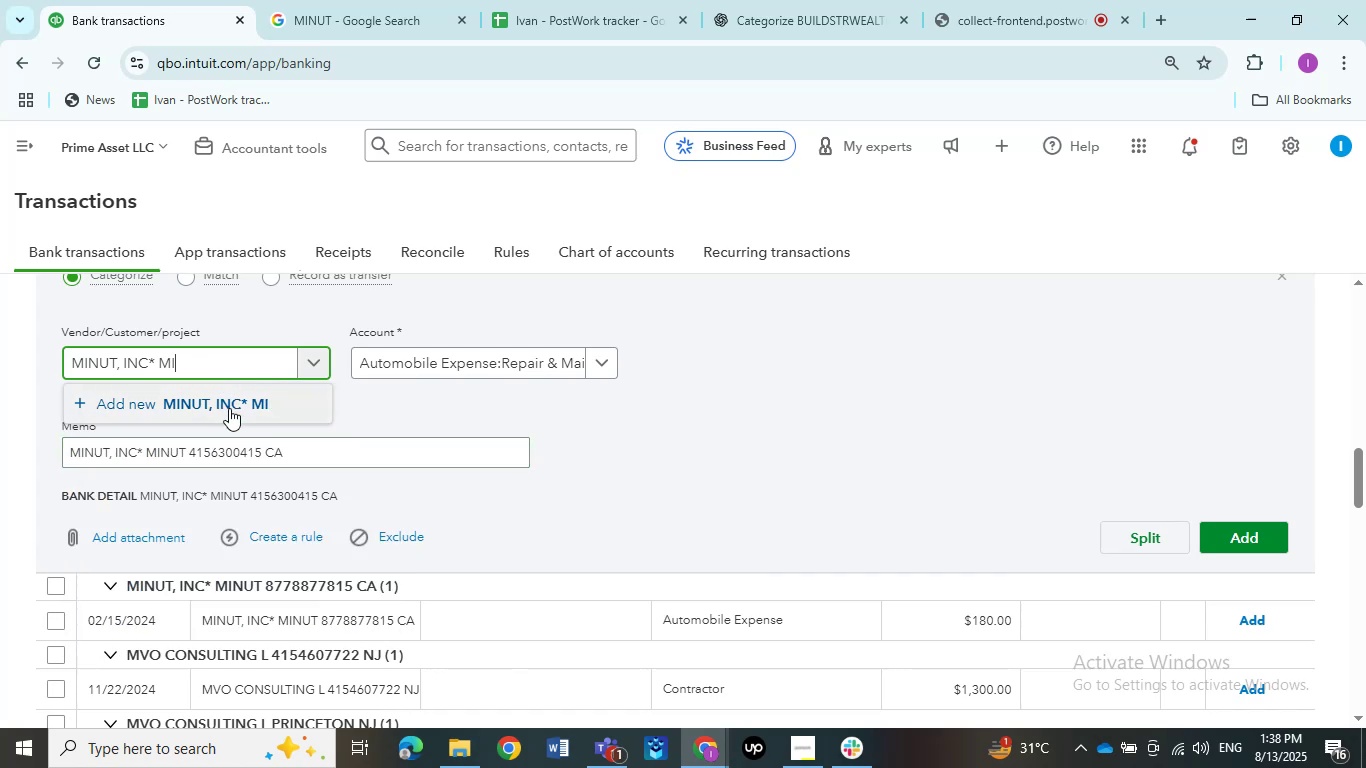 
key(Backspace)
 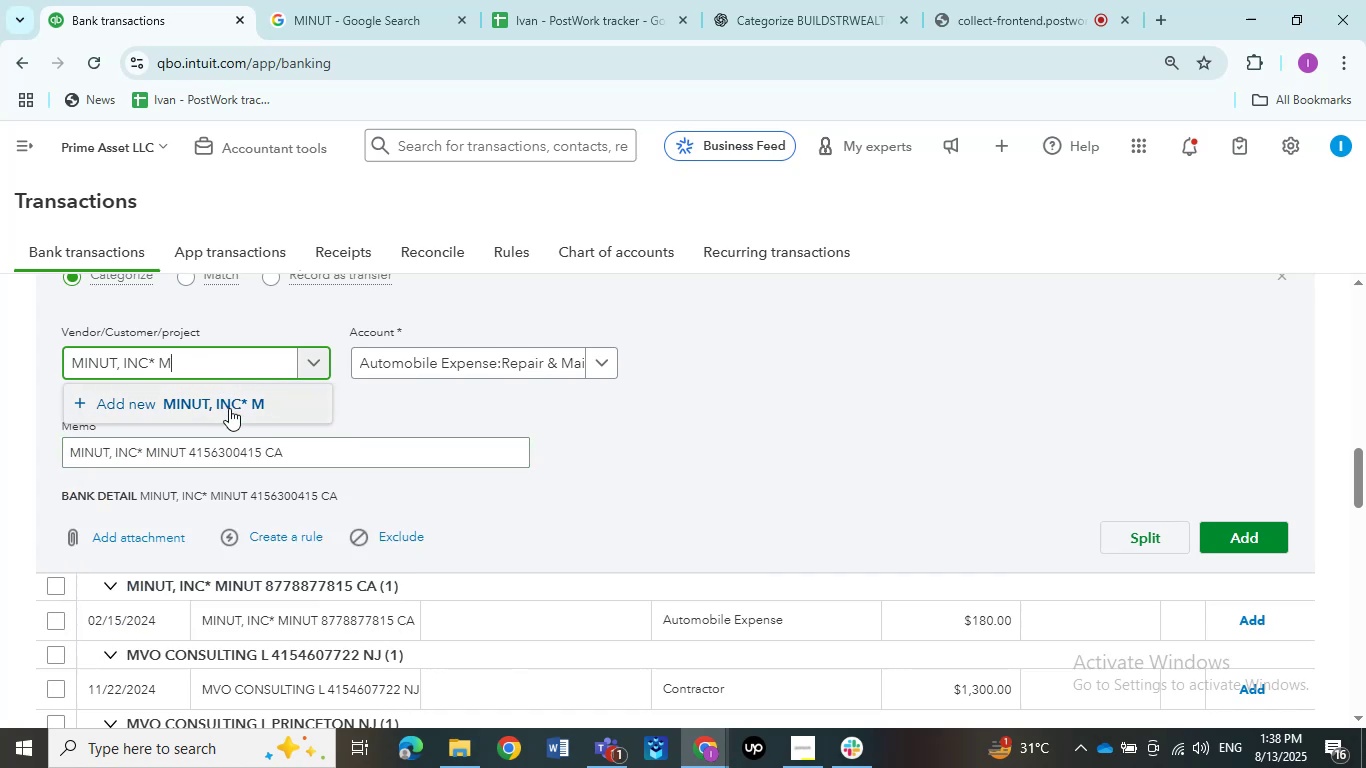 
key(Backspace)
 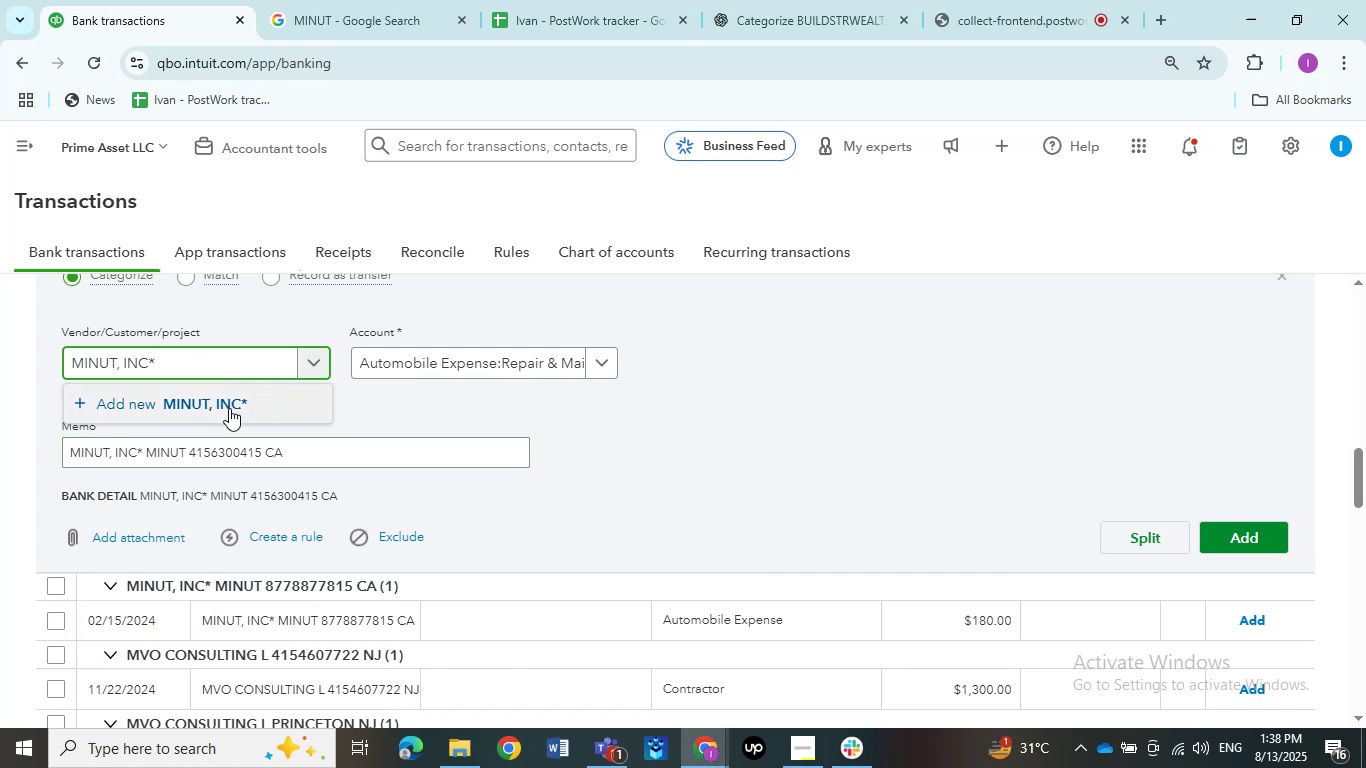 
key(Backspace)
 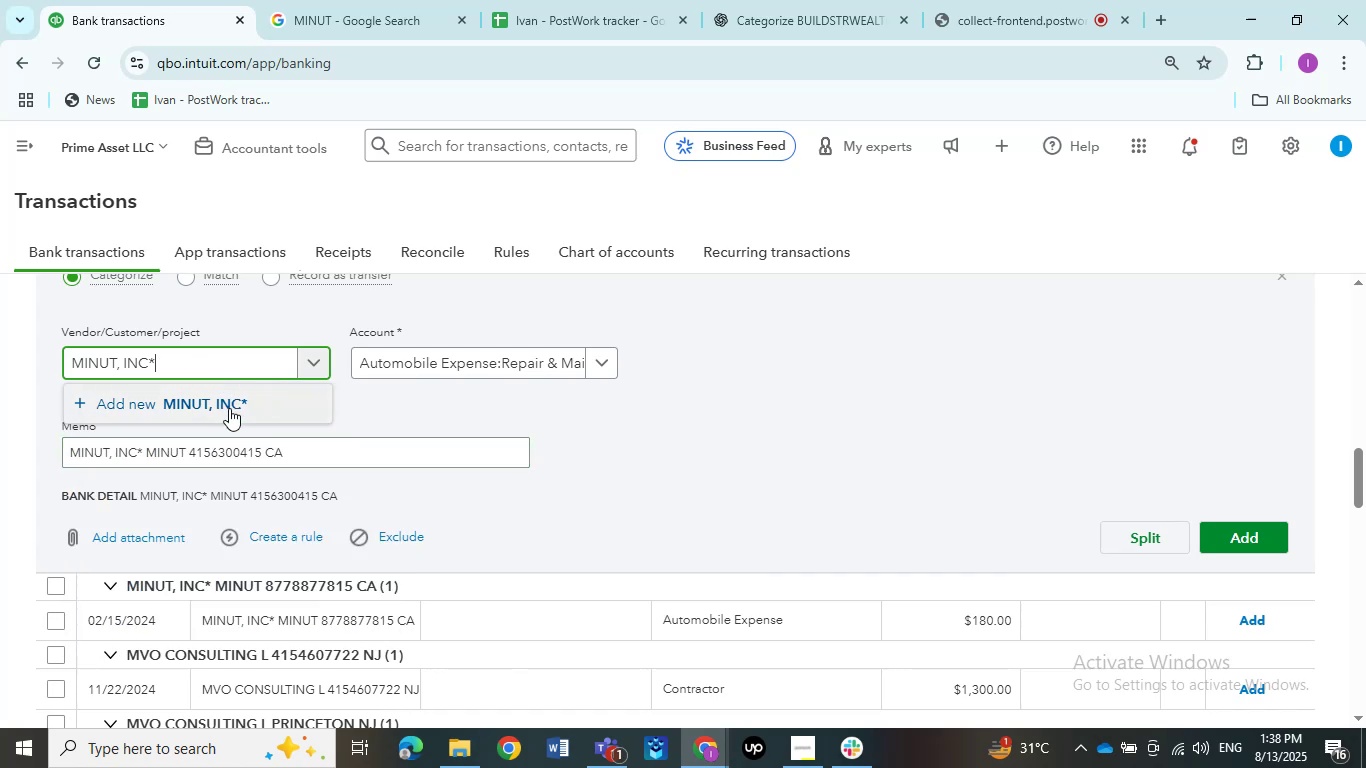 
key(Backspace)
 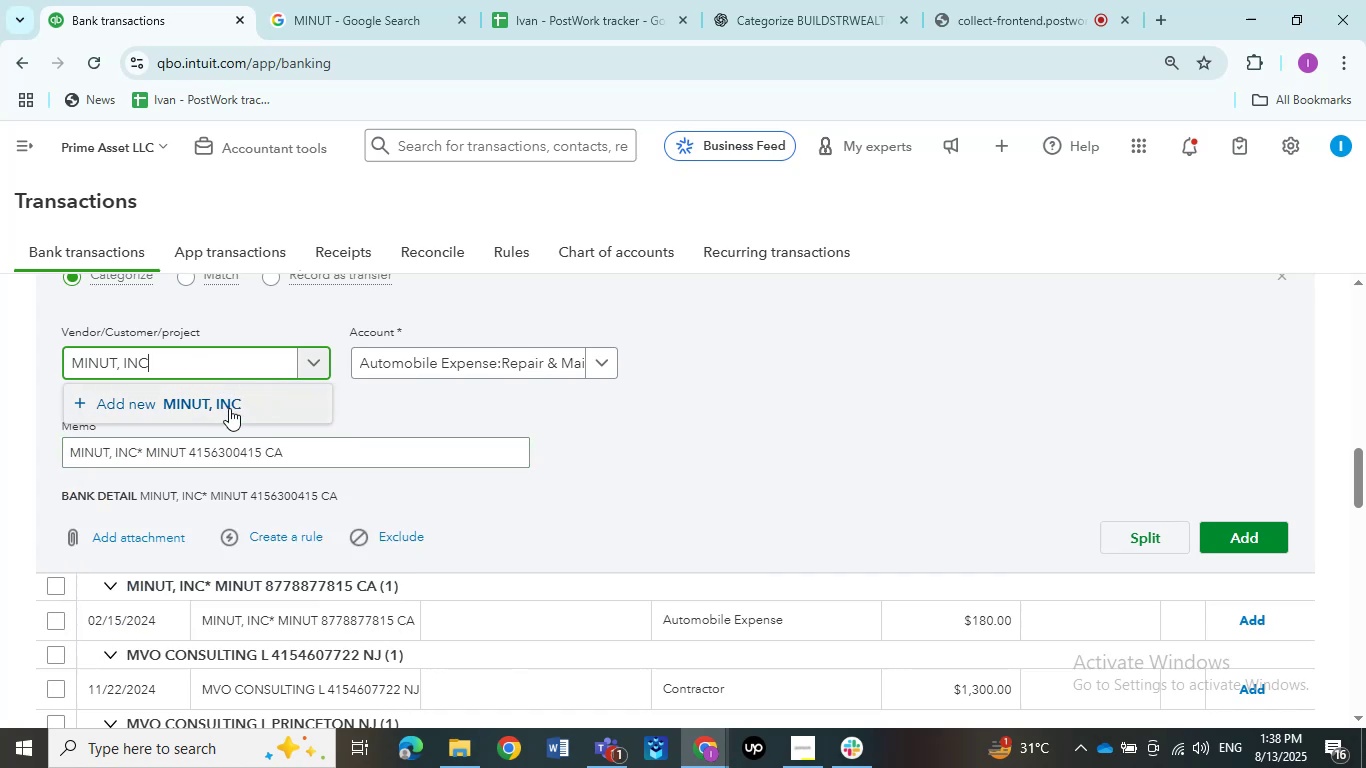 
key(Backspace)
 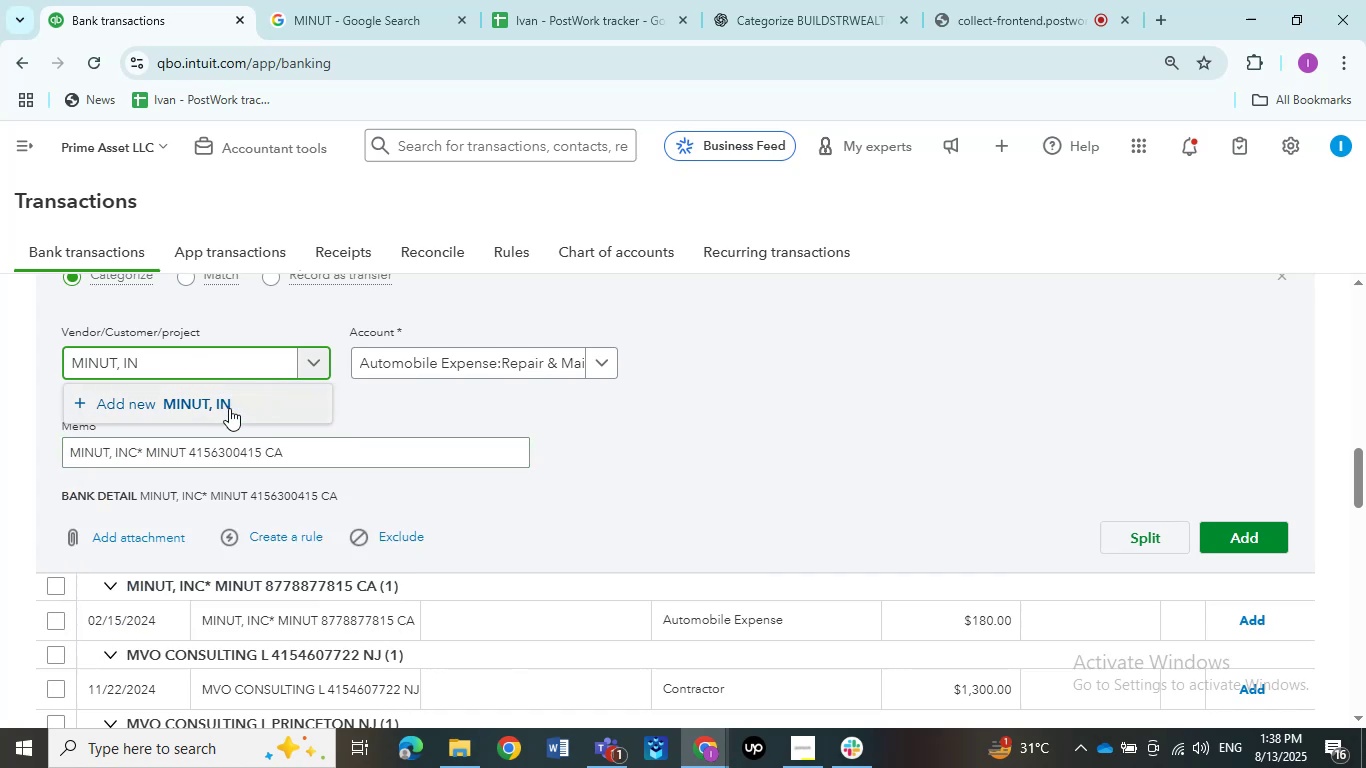 
key(Backspace)
 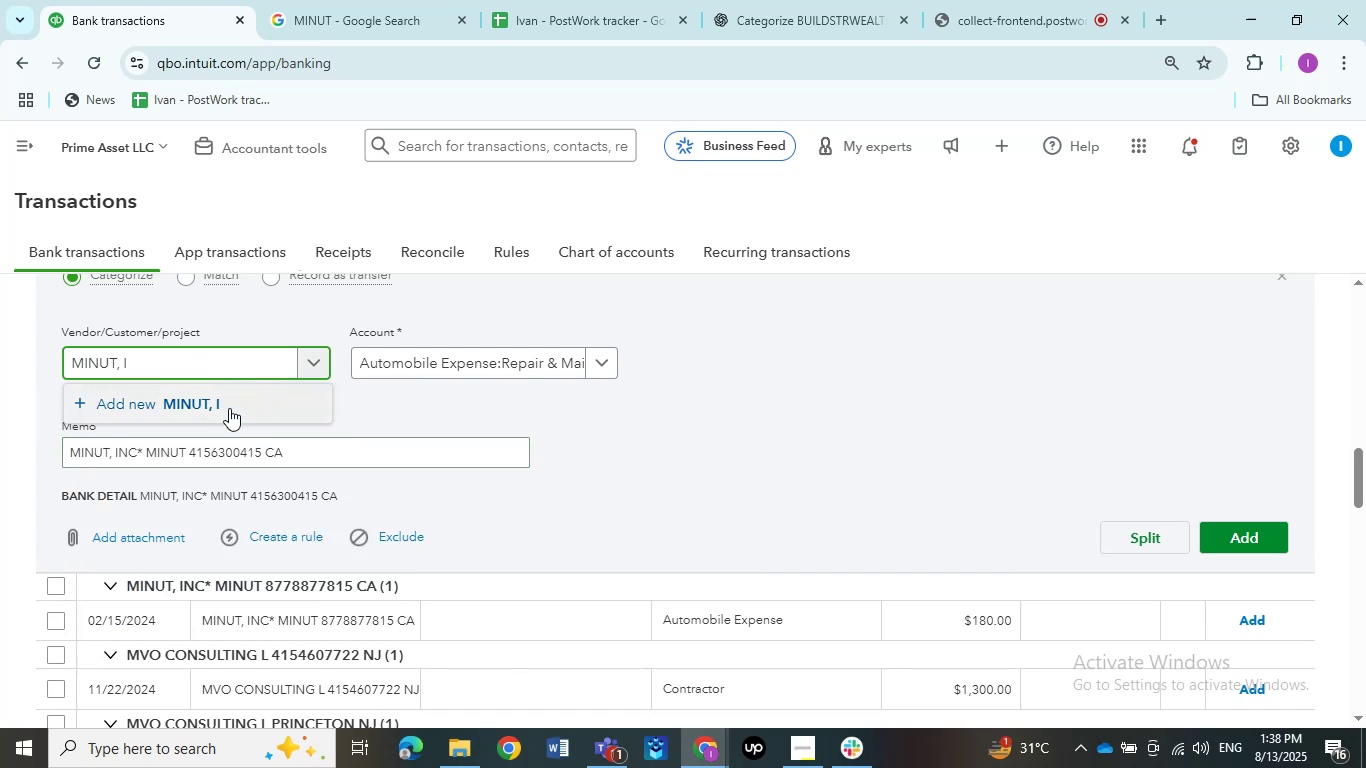 
key(Backspace)
 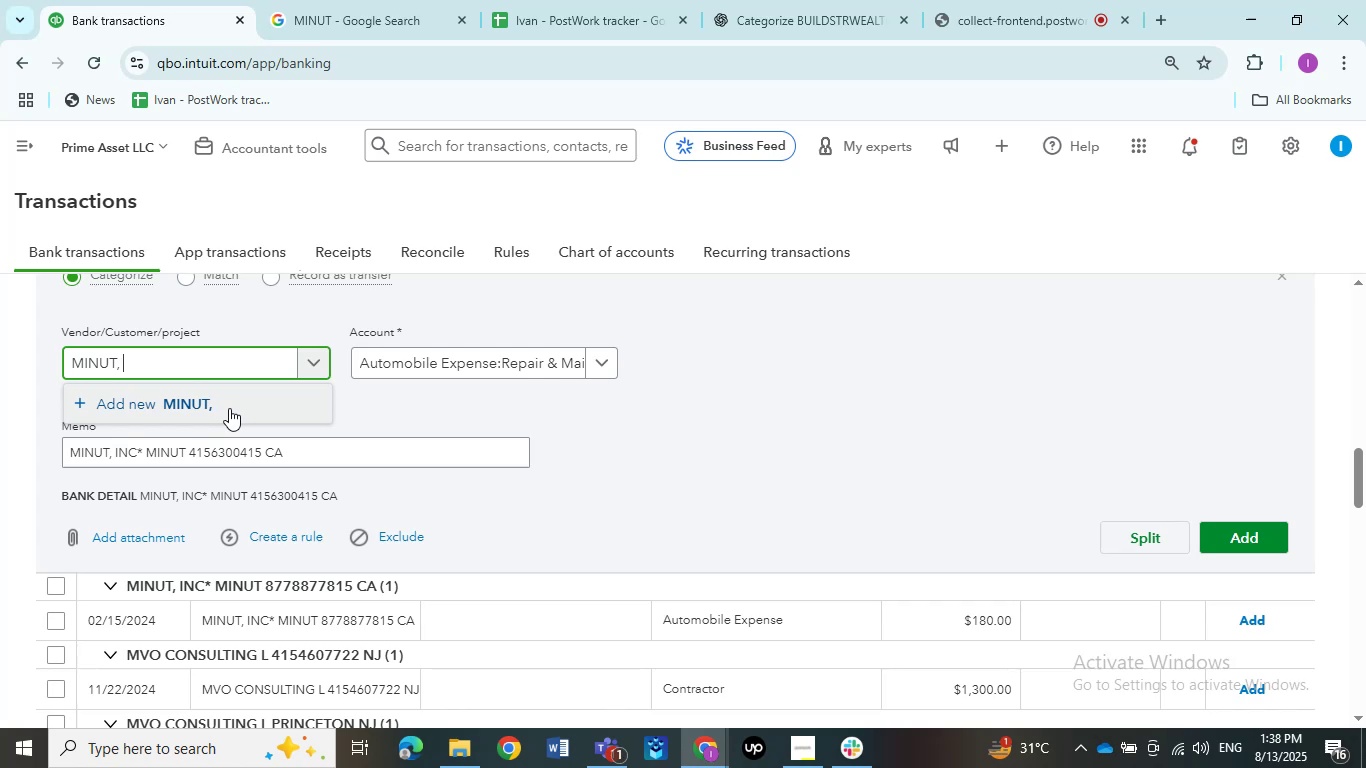 
key(Backspace)
 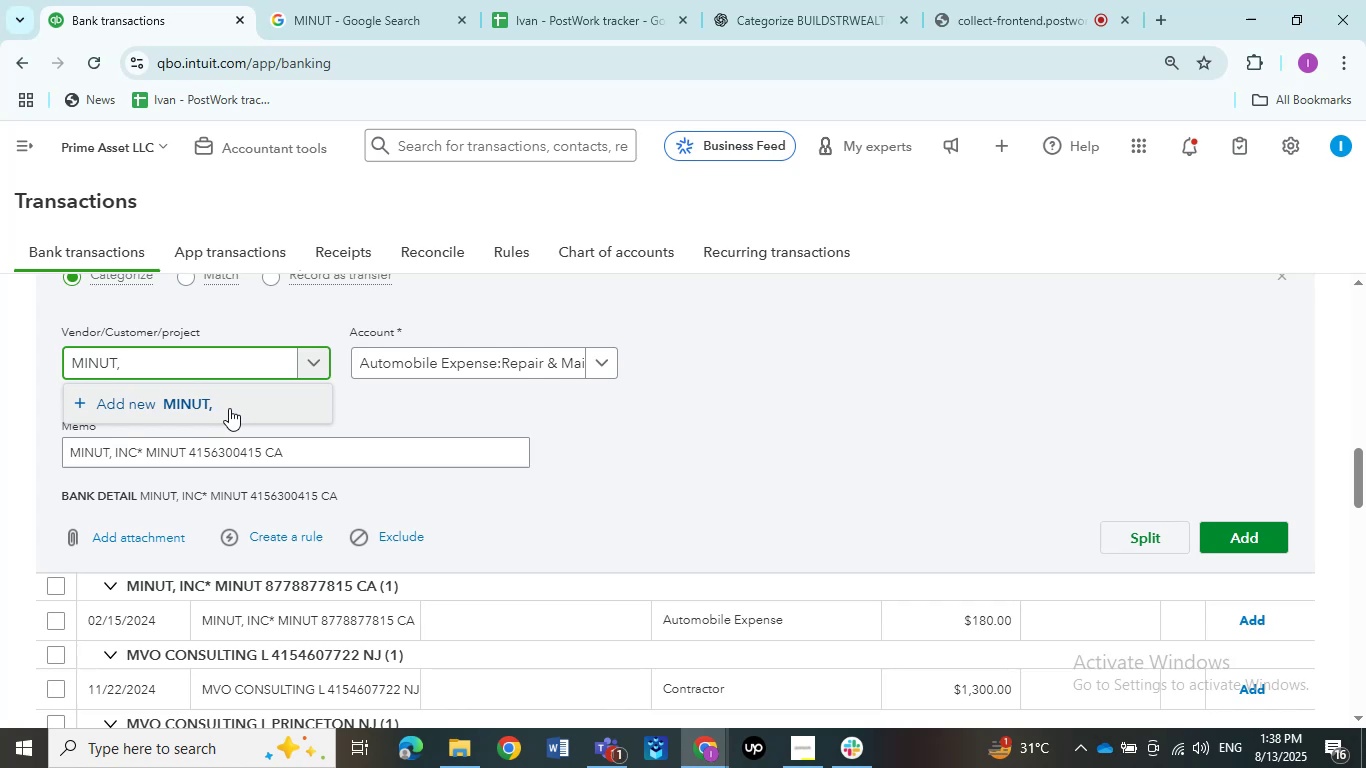 
key(Backspace)
 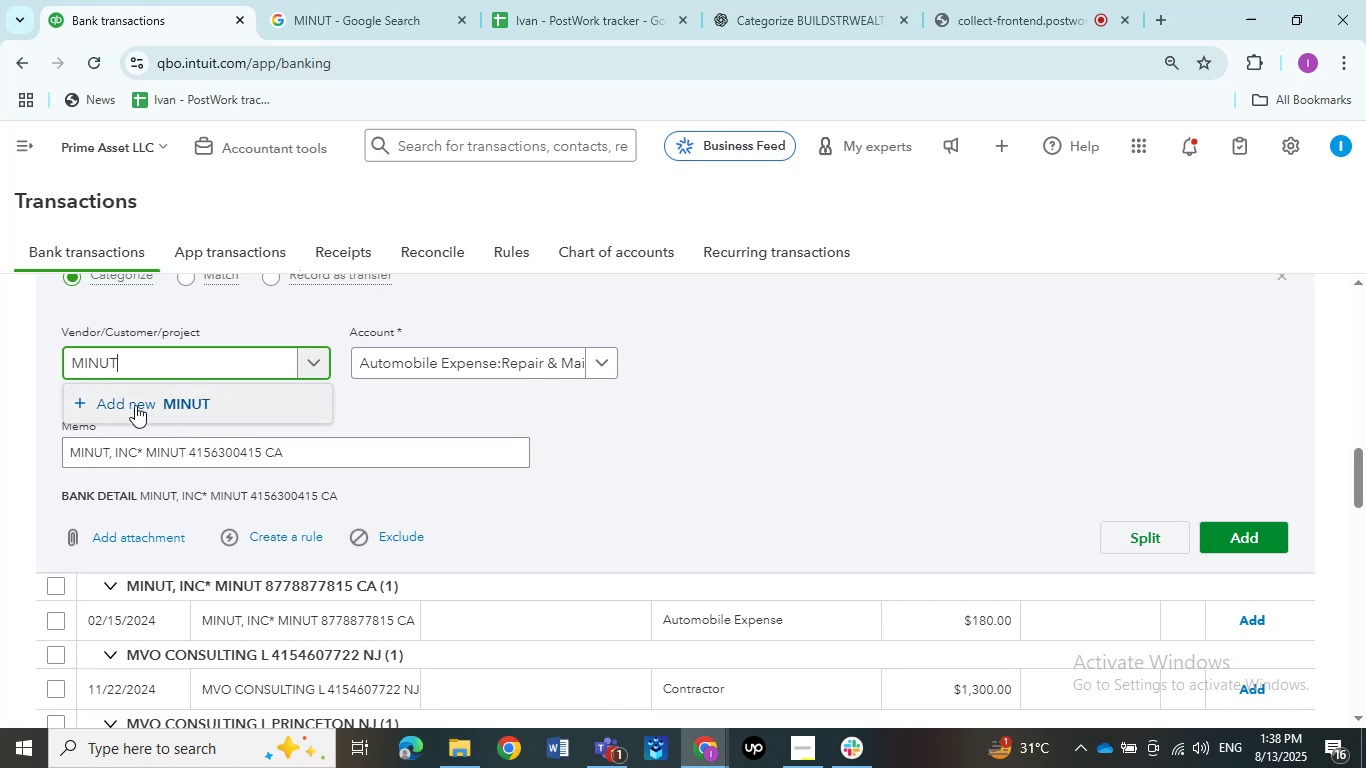 
wait(7.42)
 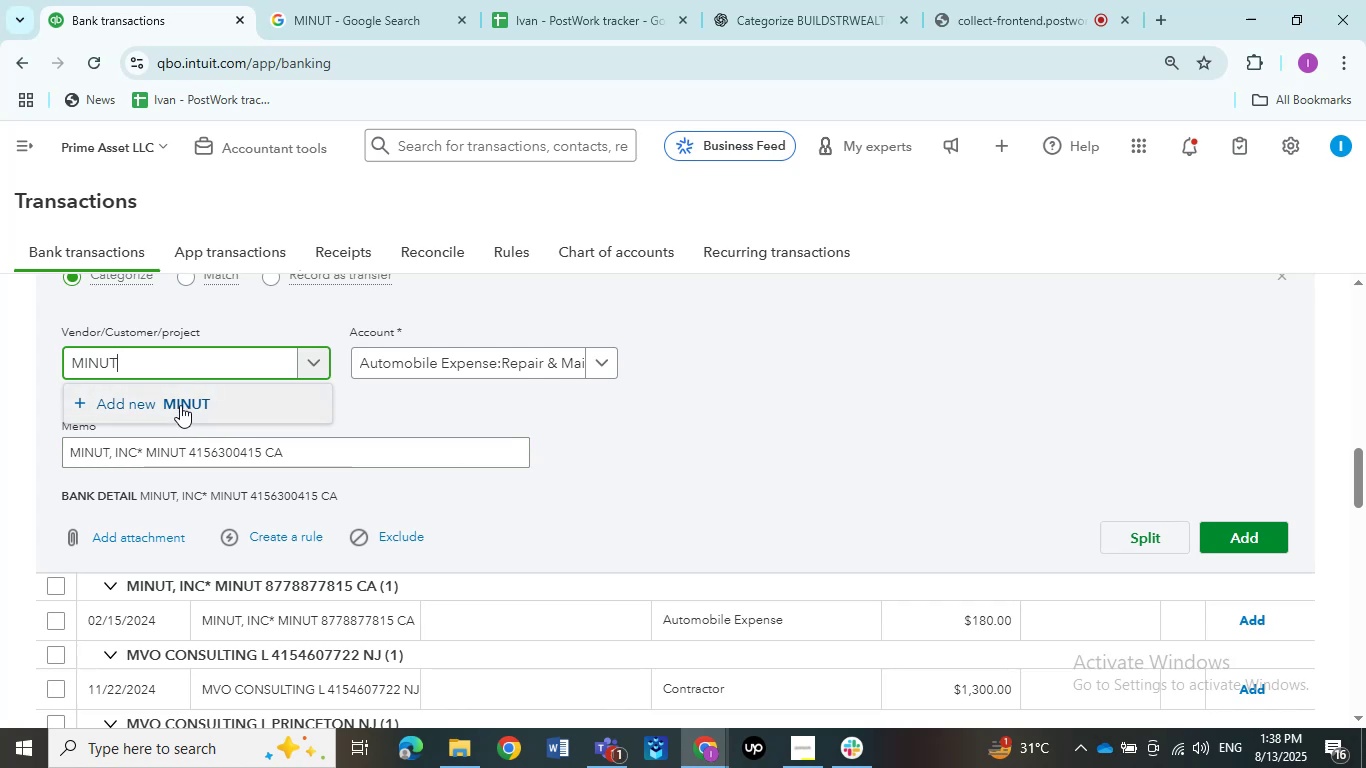 
double_click([184, 403])
 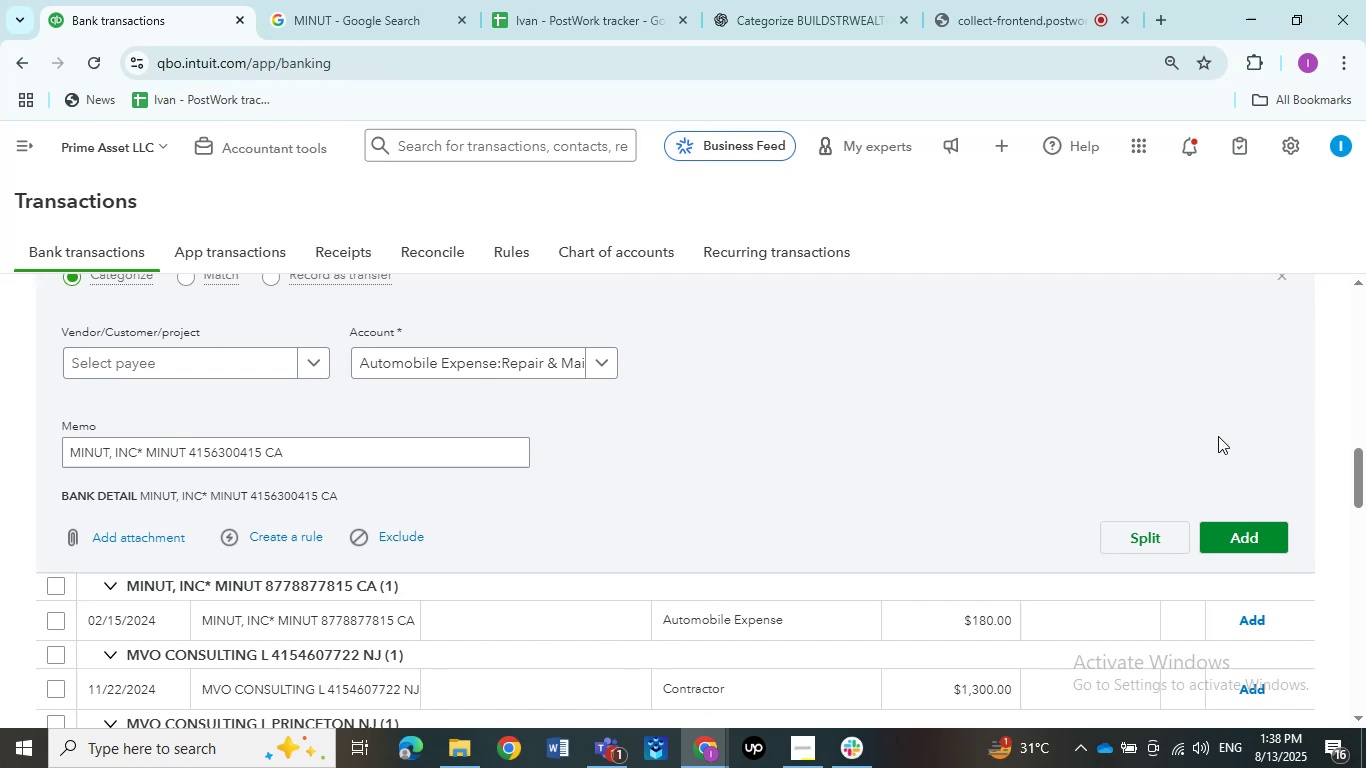 
wait(8.9)
 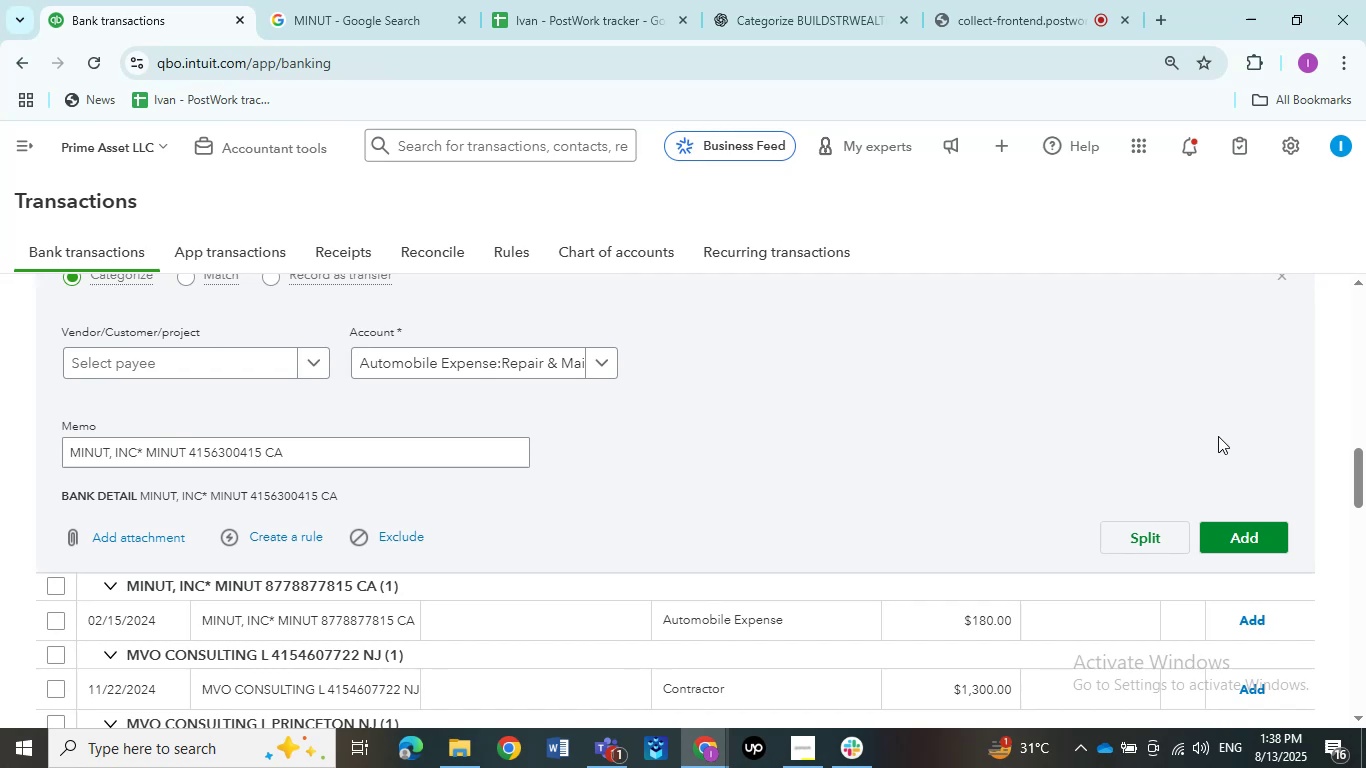 
left_click([318, 367])
 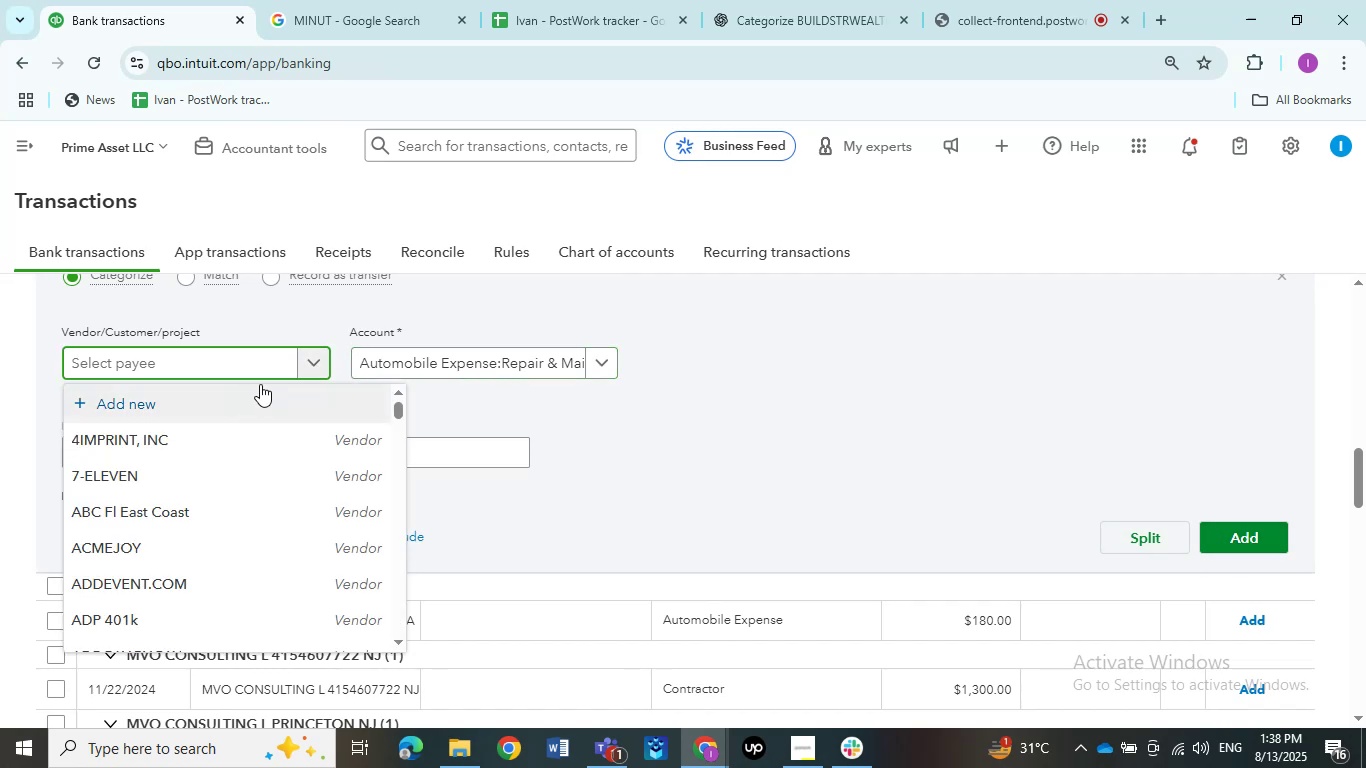 
type(min)
 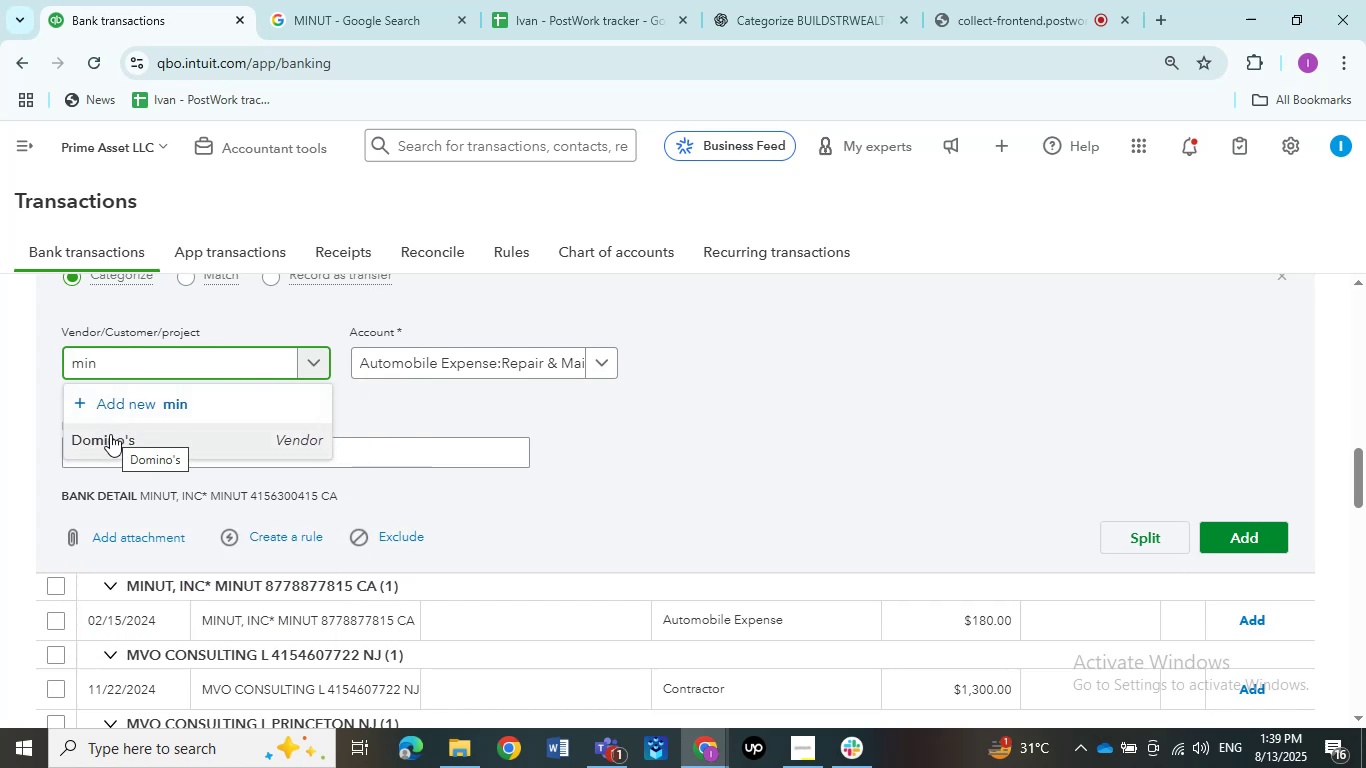 
wait(6.48)
 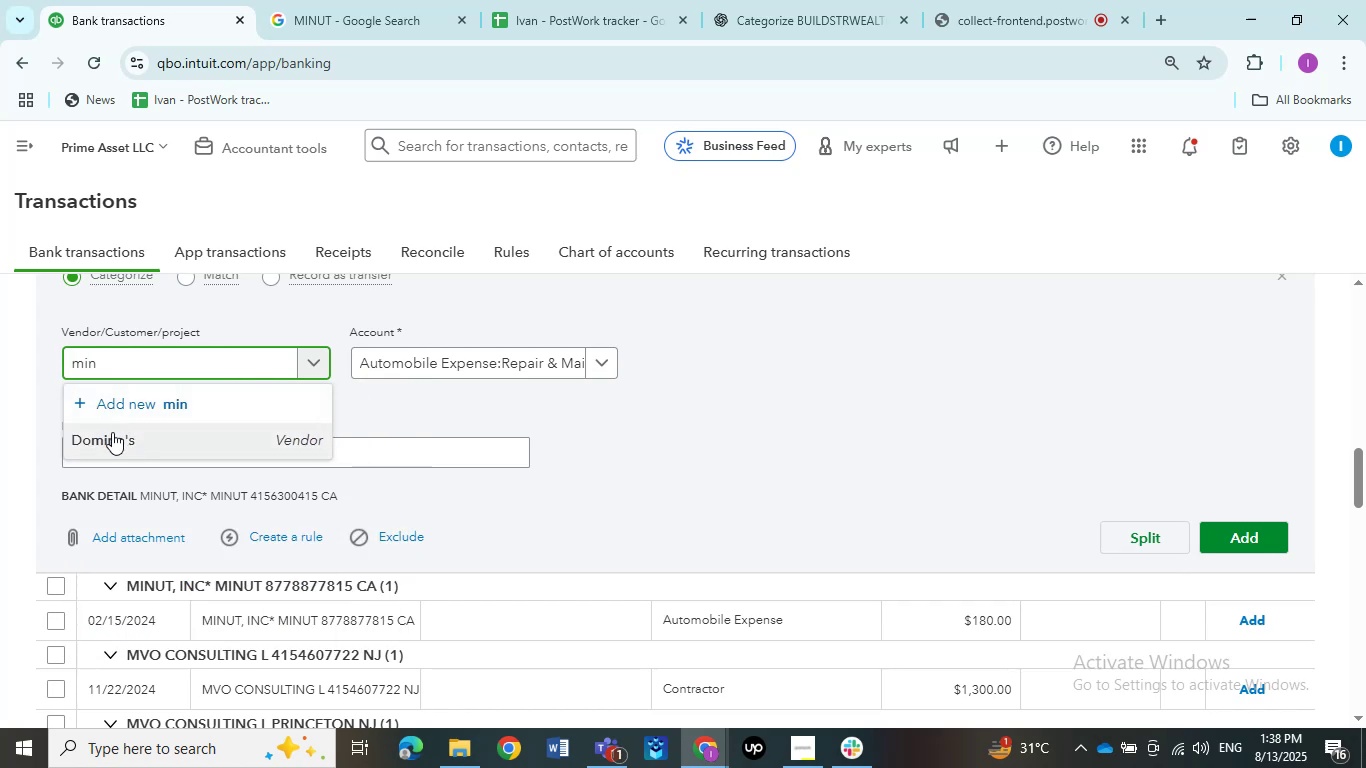 
key(Backspace)
key(Backspace)
key(Backspace)
type(Min)
 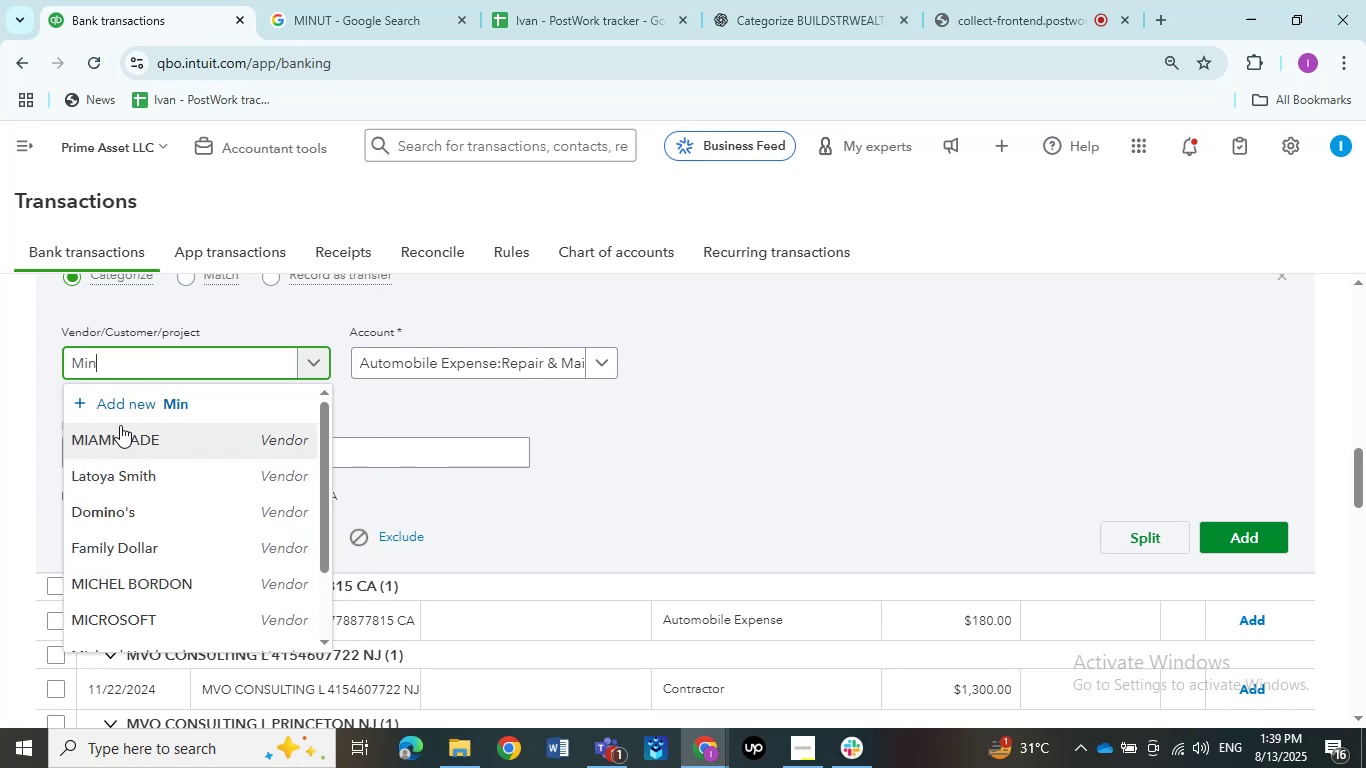 
wait(5.77)
 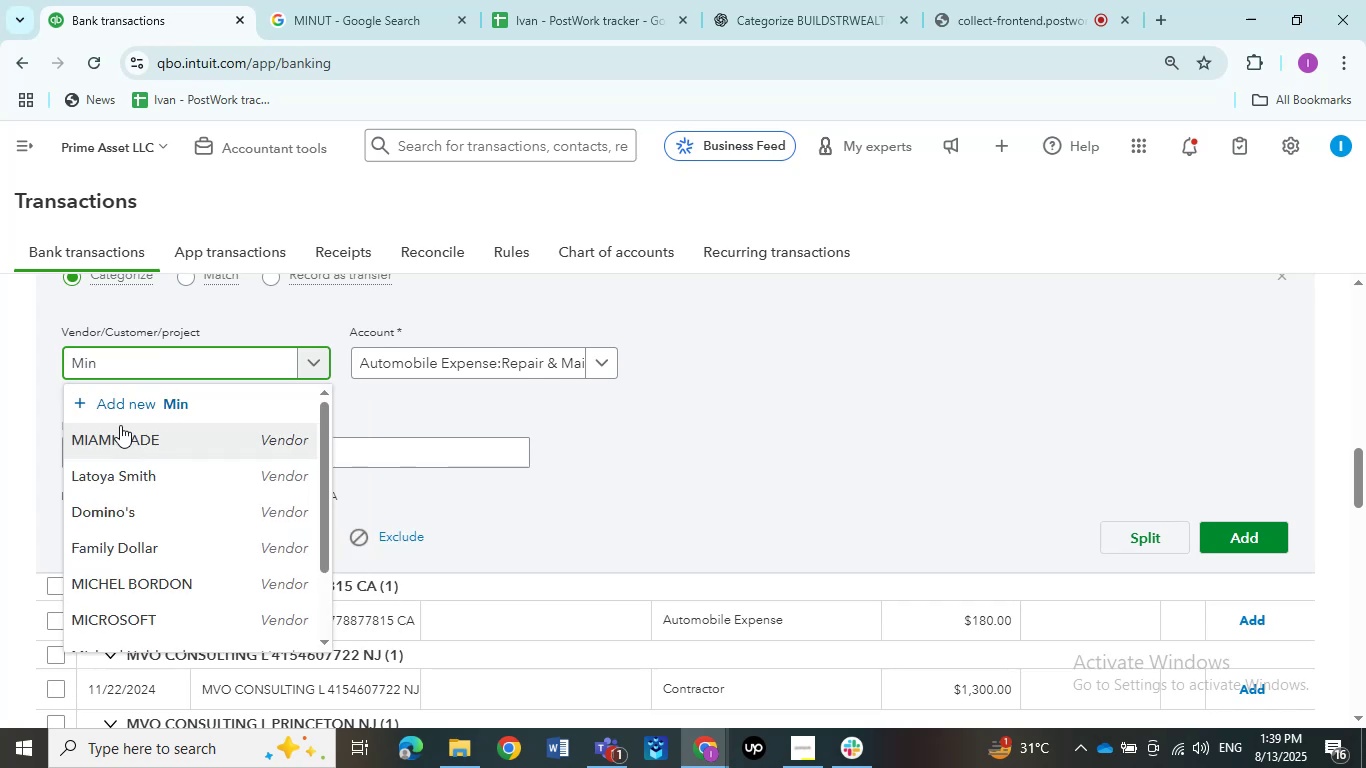 
type(ut)
 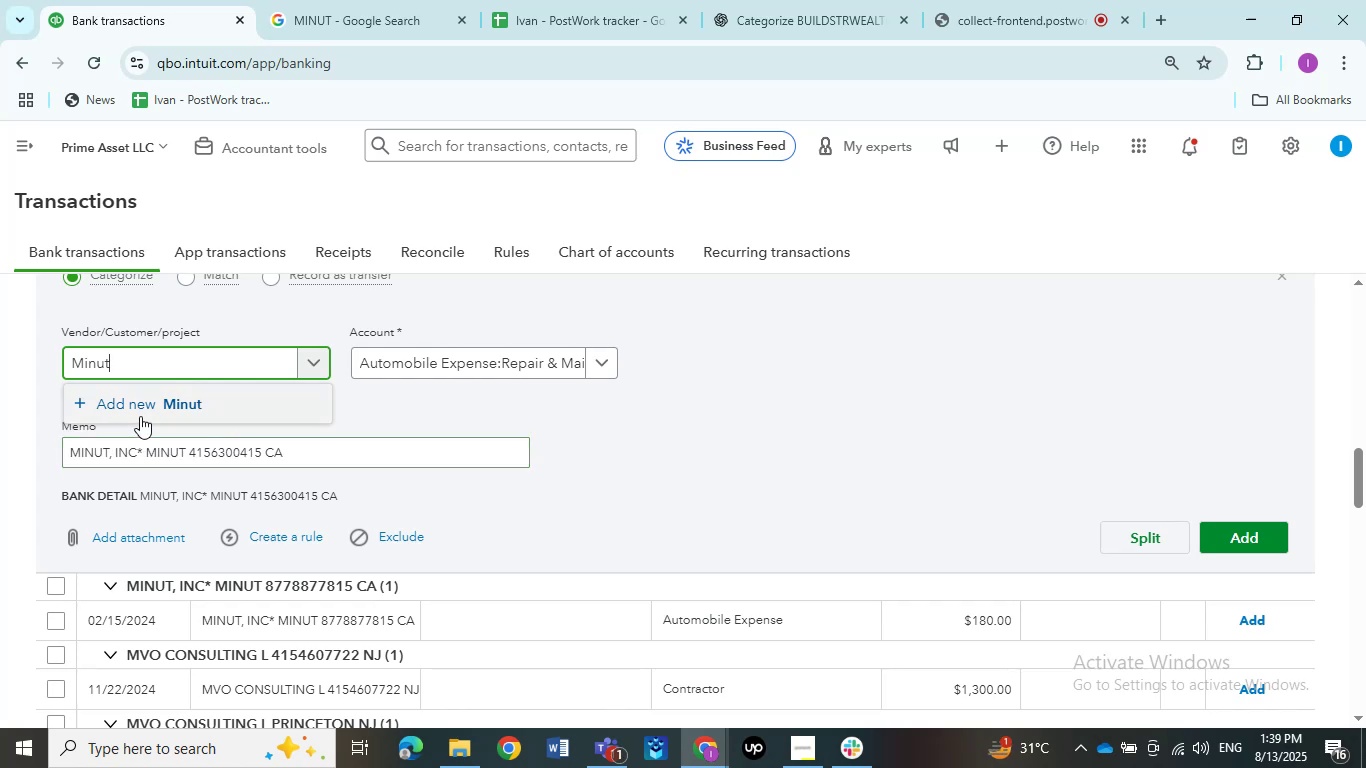 
left_click([135, 406])
 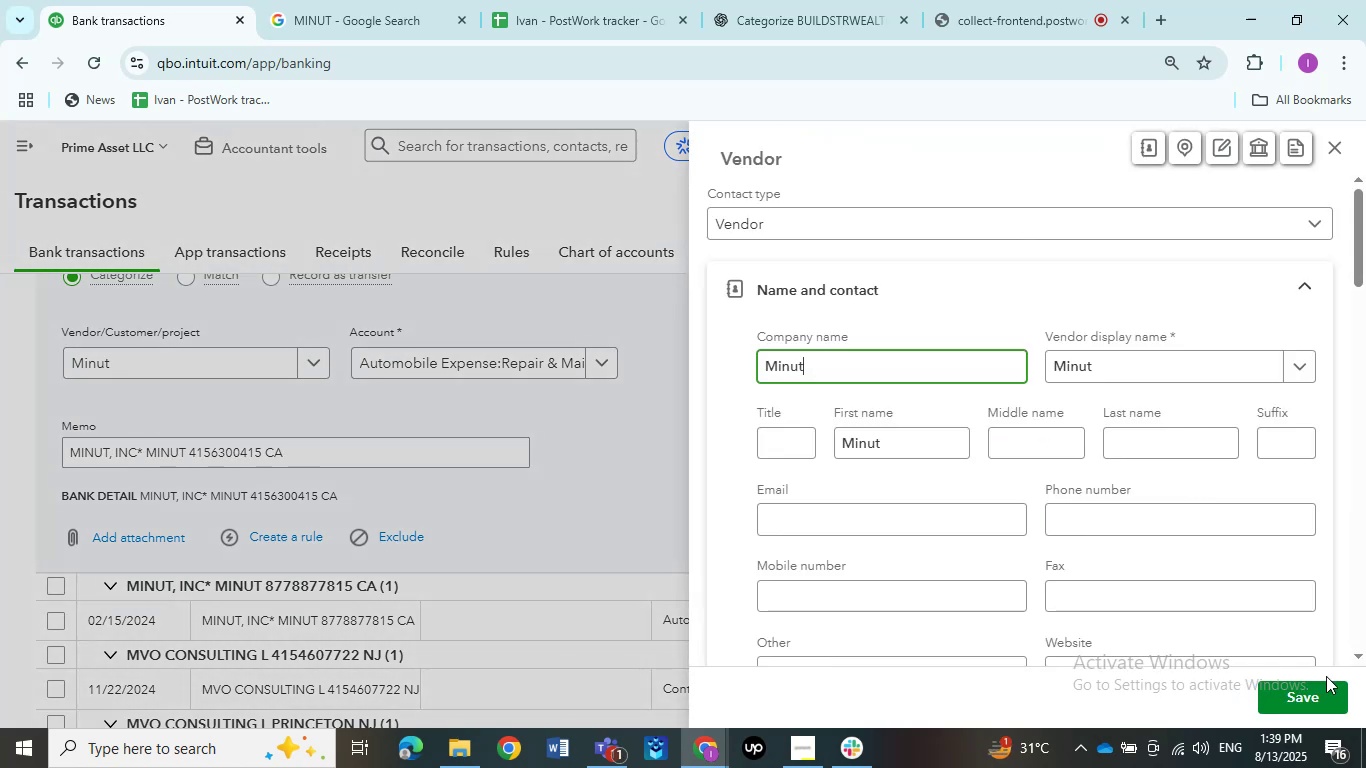 
left_click([1321, 687])
 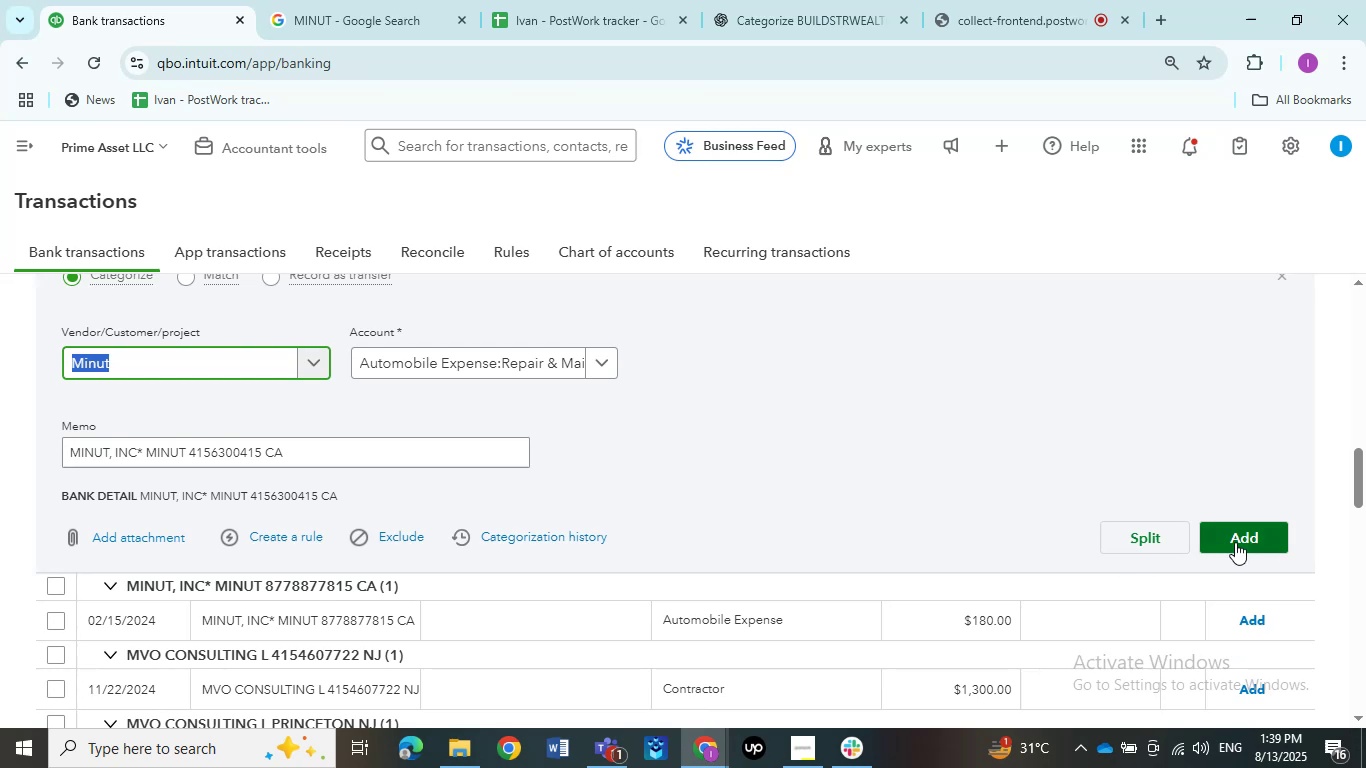 
wait(12.71)
 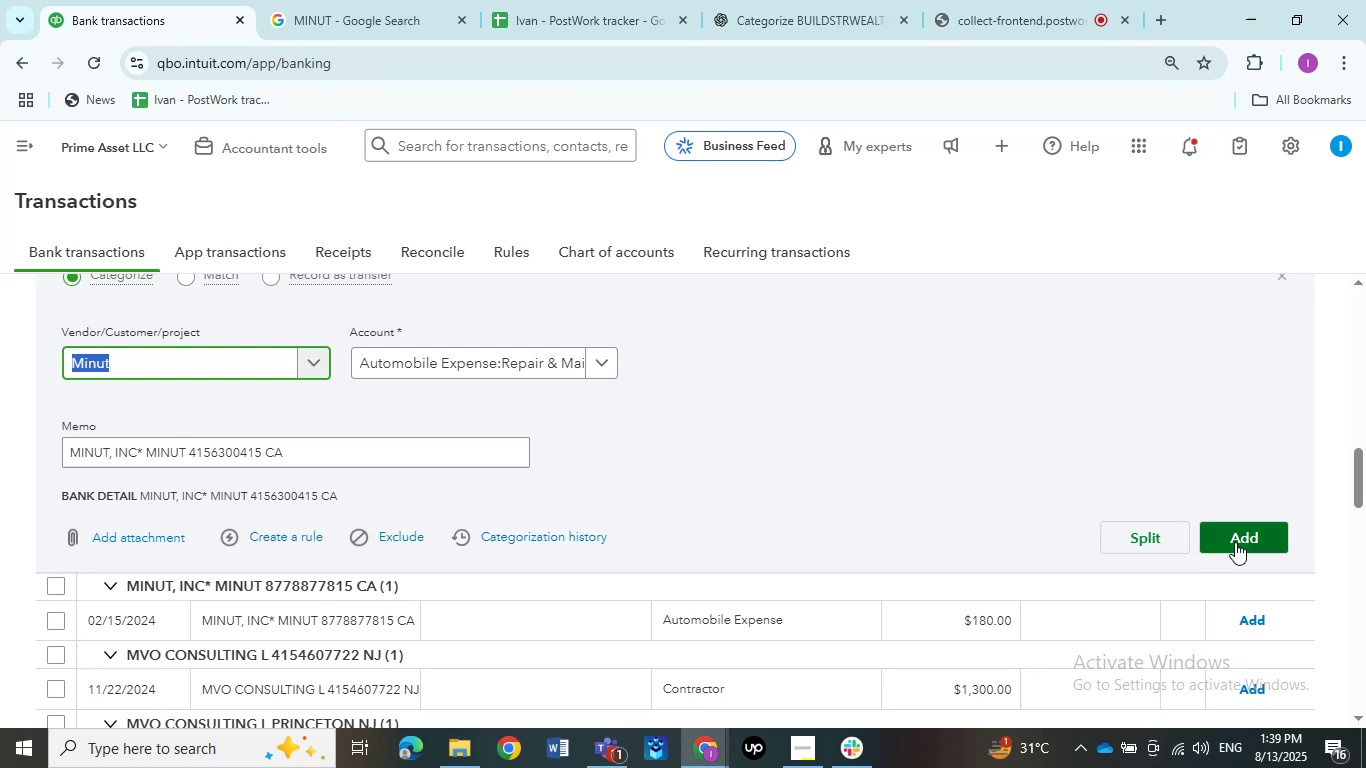 
left_click([1242, 540])
 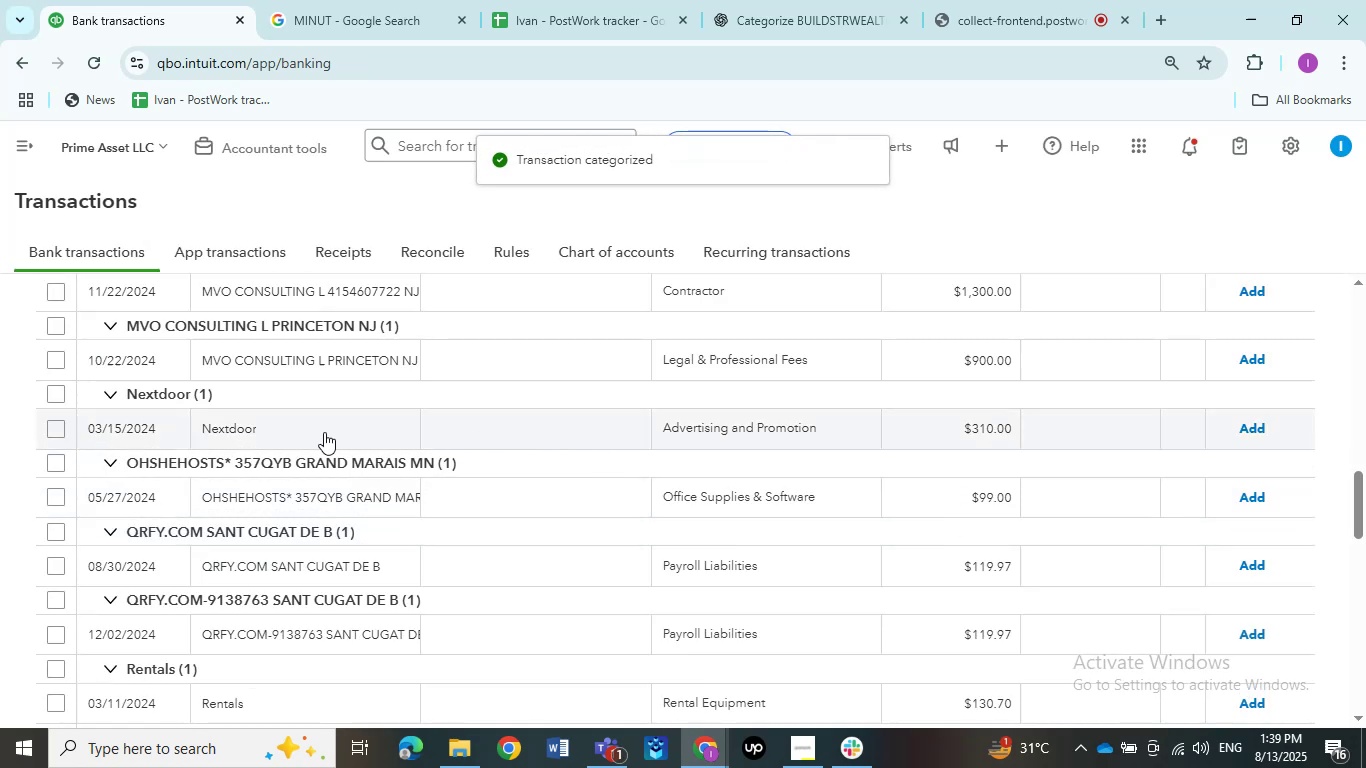 
wait(10.6)
 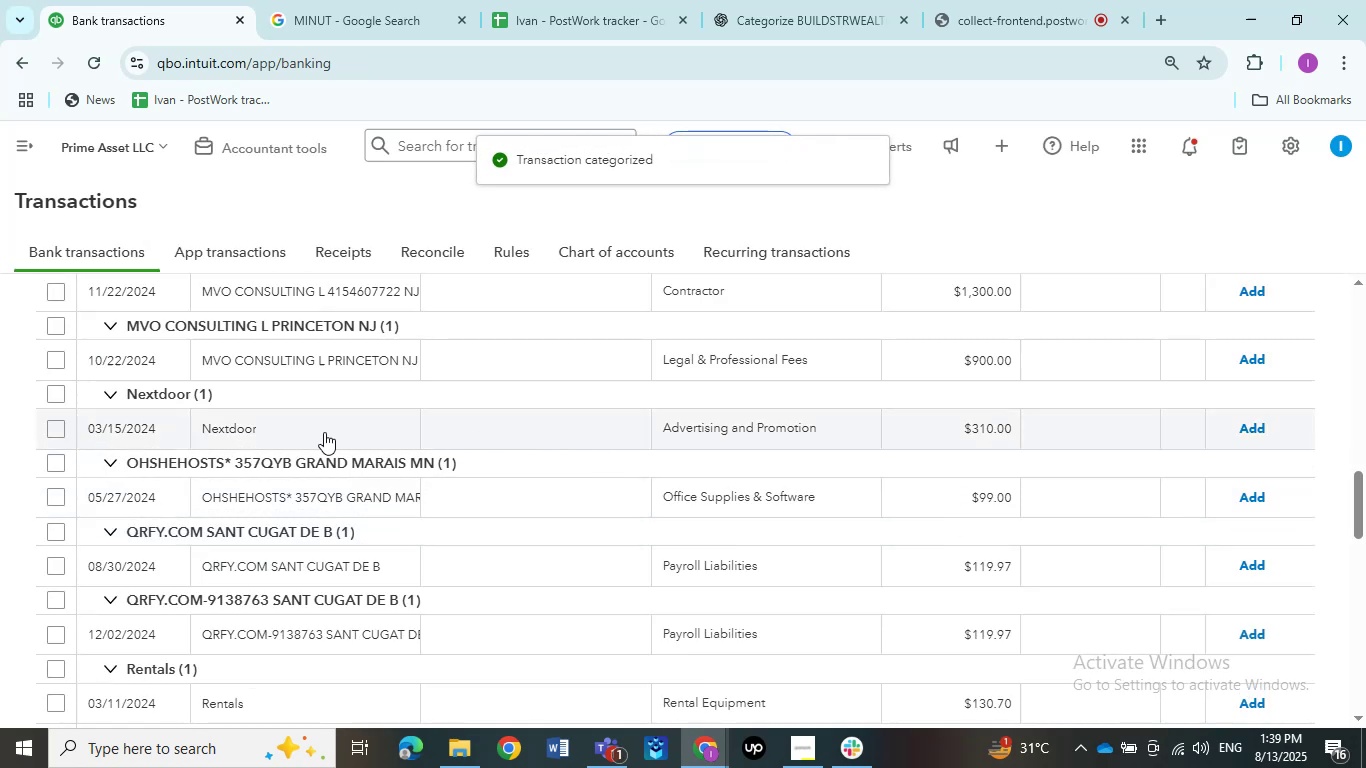 
scroll: coordinate [303, 433], scroll_direction: up, amount: 1.0
 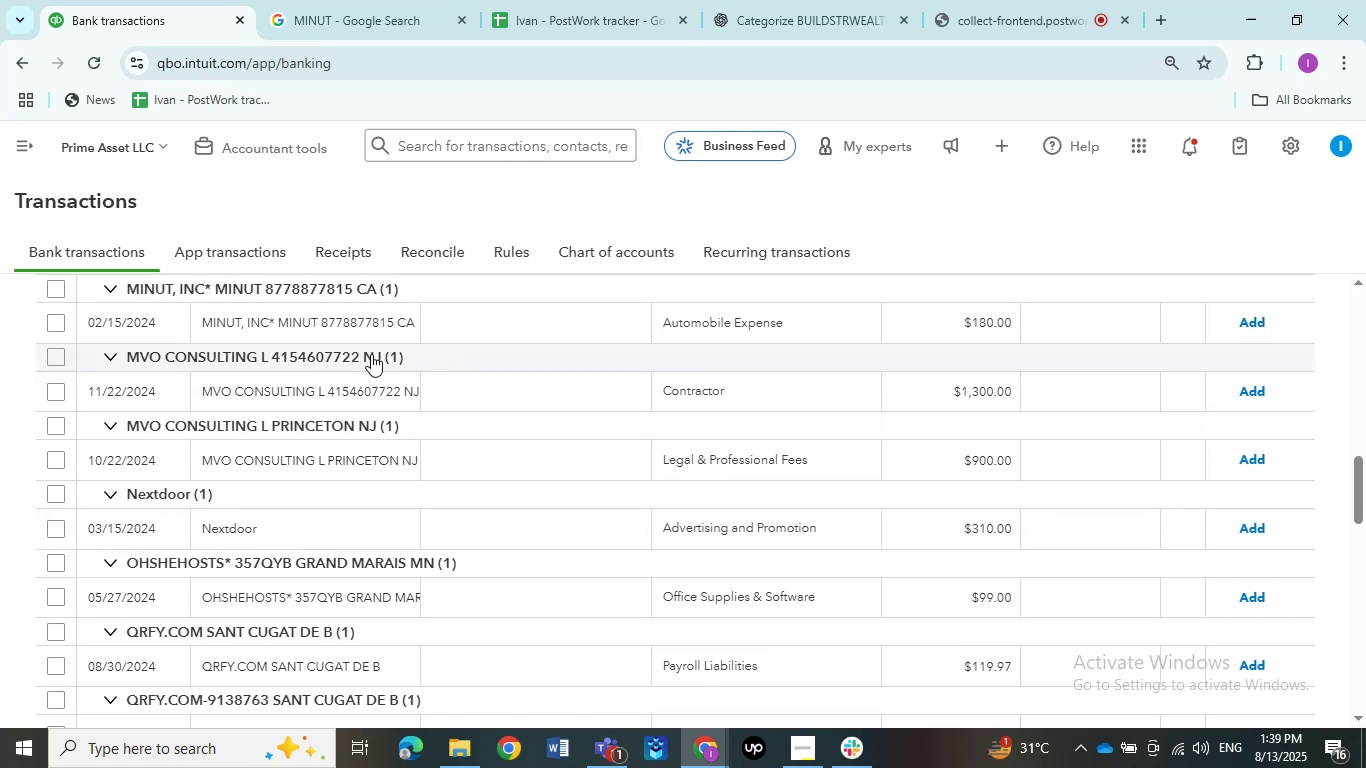 
wait(9.7)
 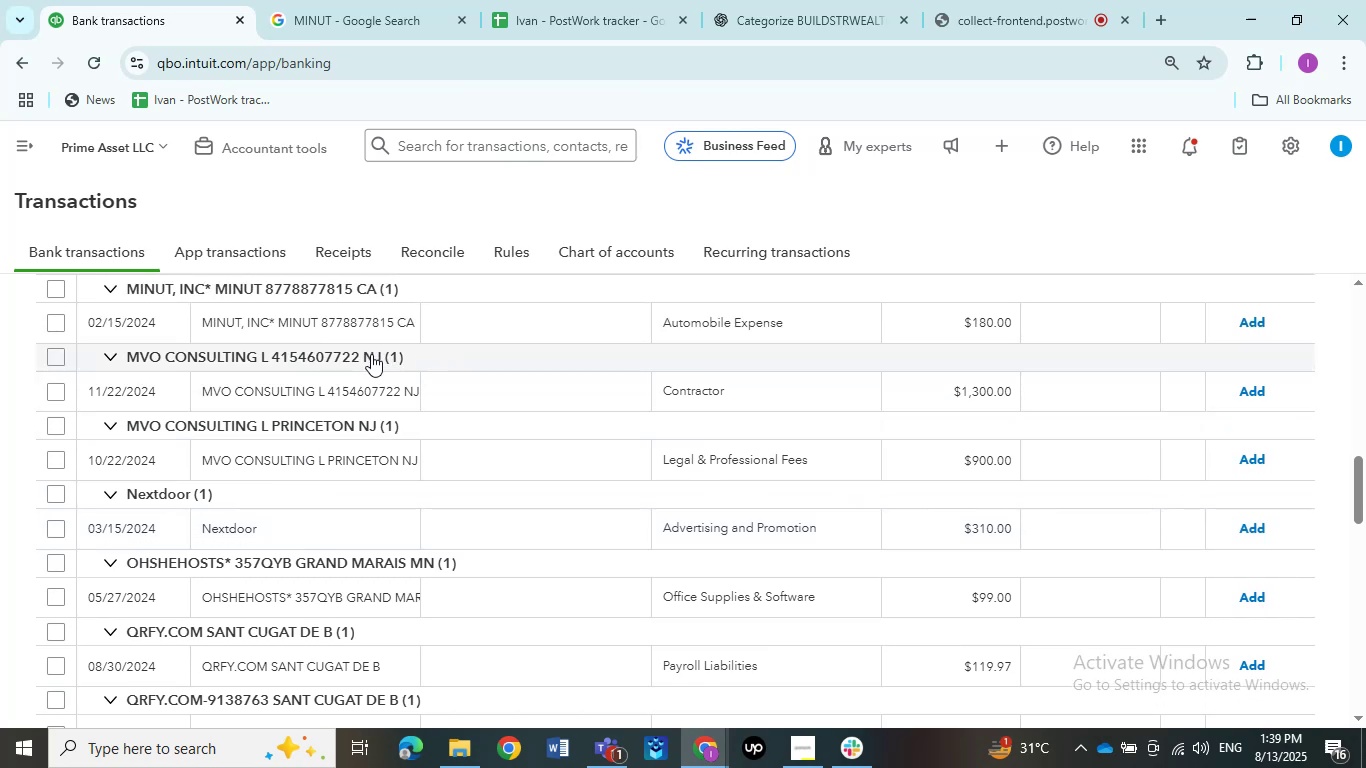 
scroll: coordinate [371, 354], scroll_direction: down, amount: 2.0
 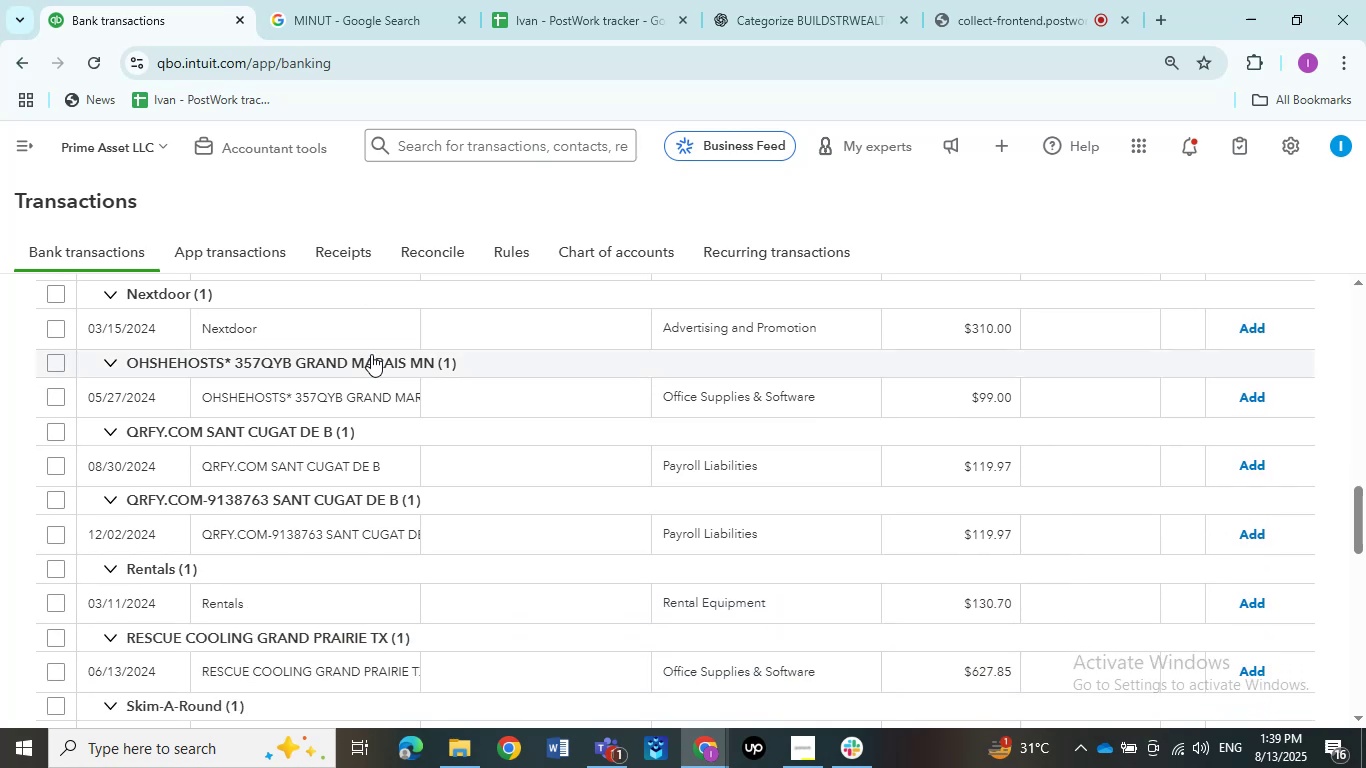 
wait(5.78)
 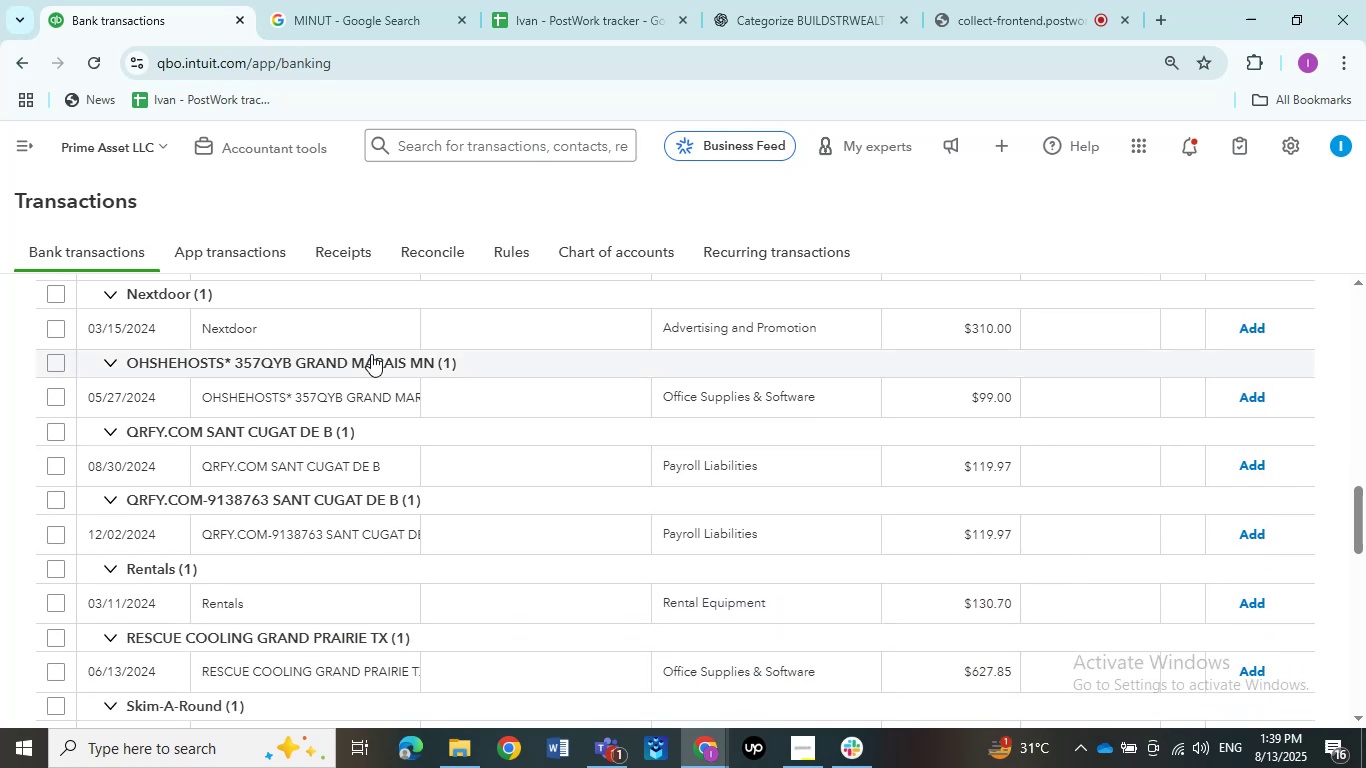 
scroll: coordinate [371, 354], scroll_direction: down, amount: 5.0
 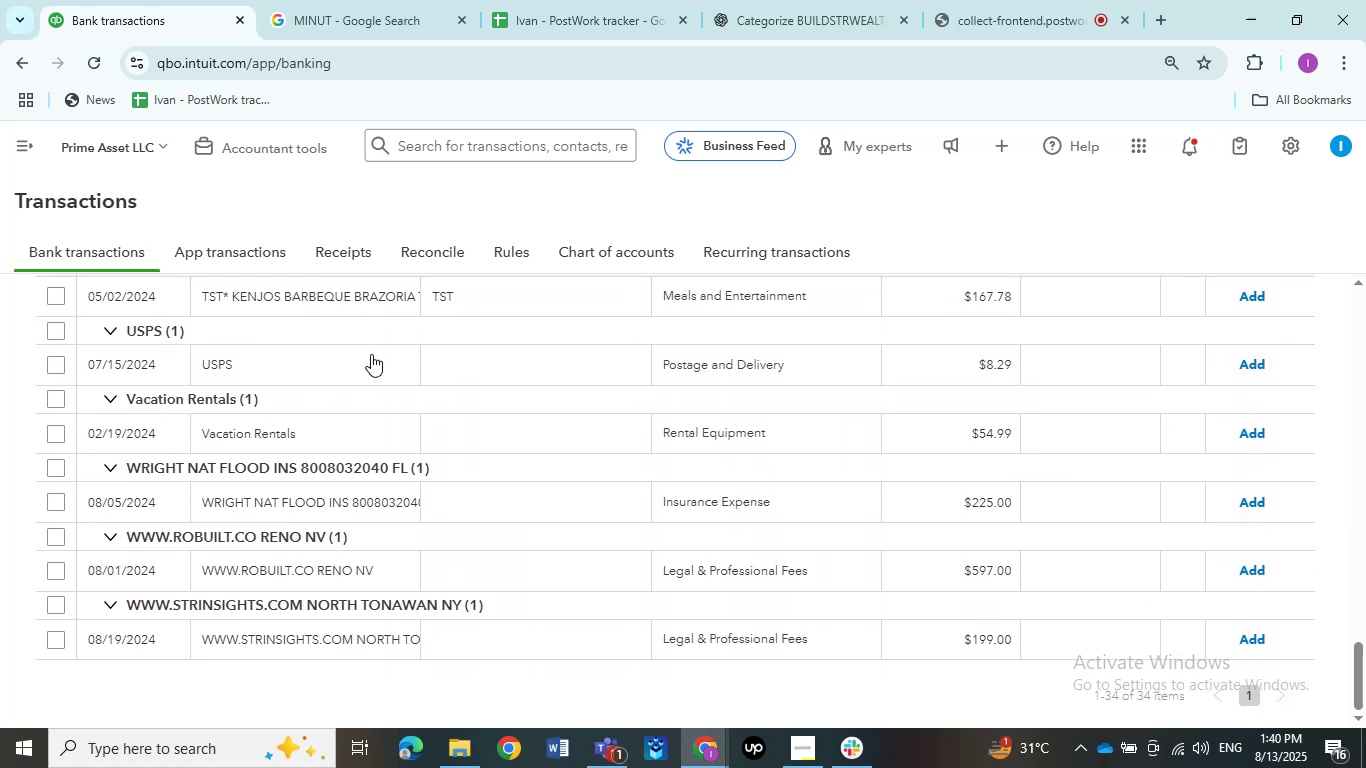 
scroll: coordinate [309, 416], scroll_direction: up, amount: 17.0
 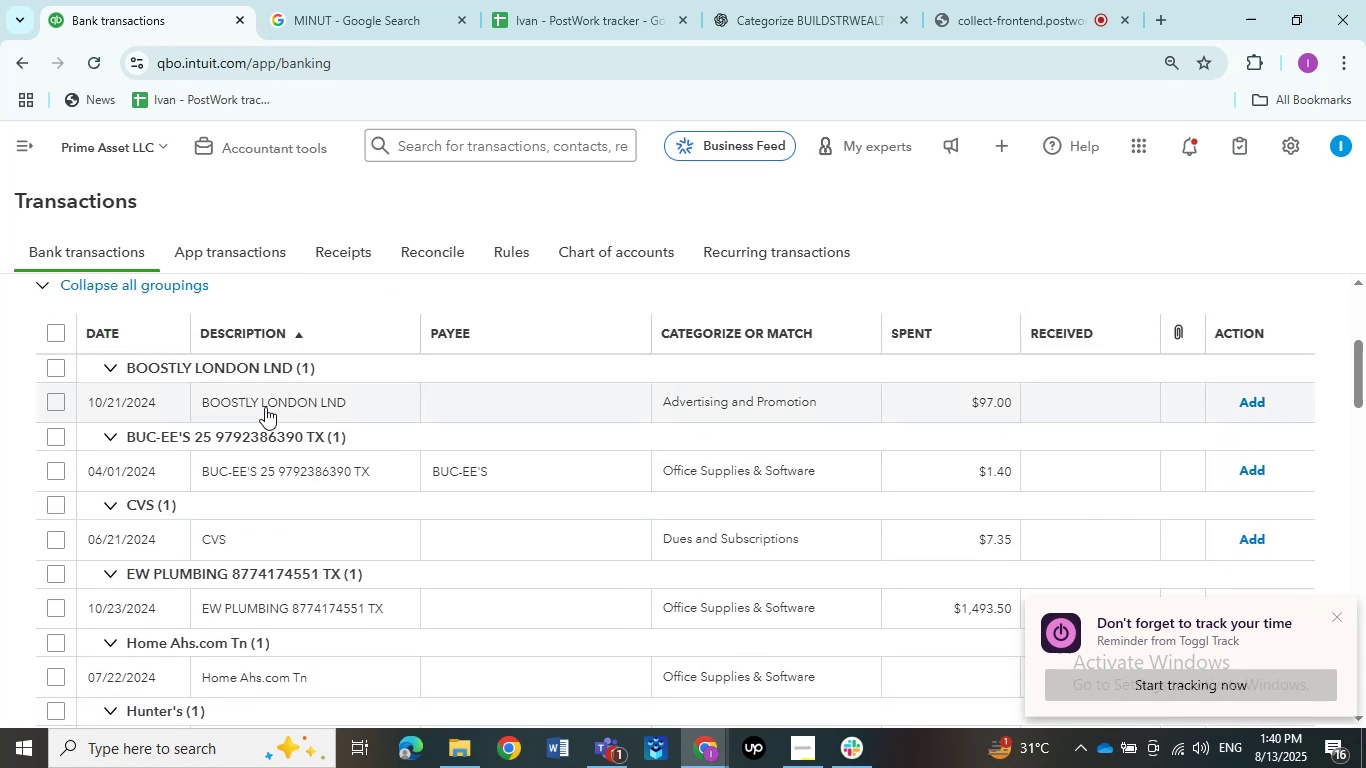 
left_click([265, 402])
 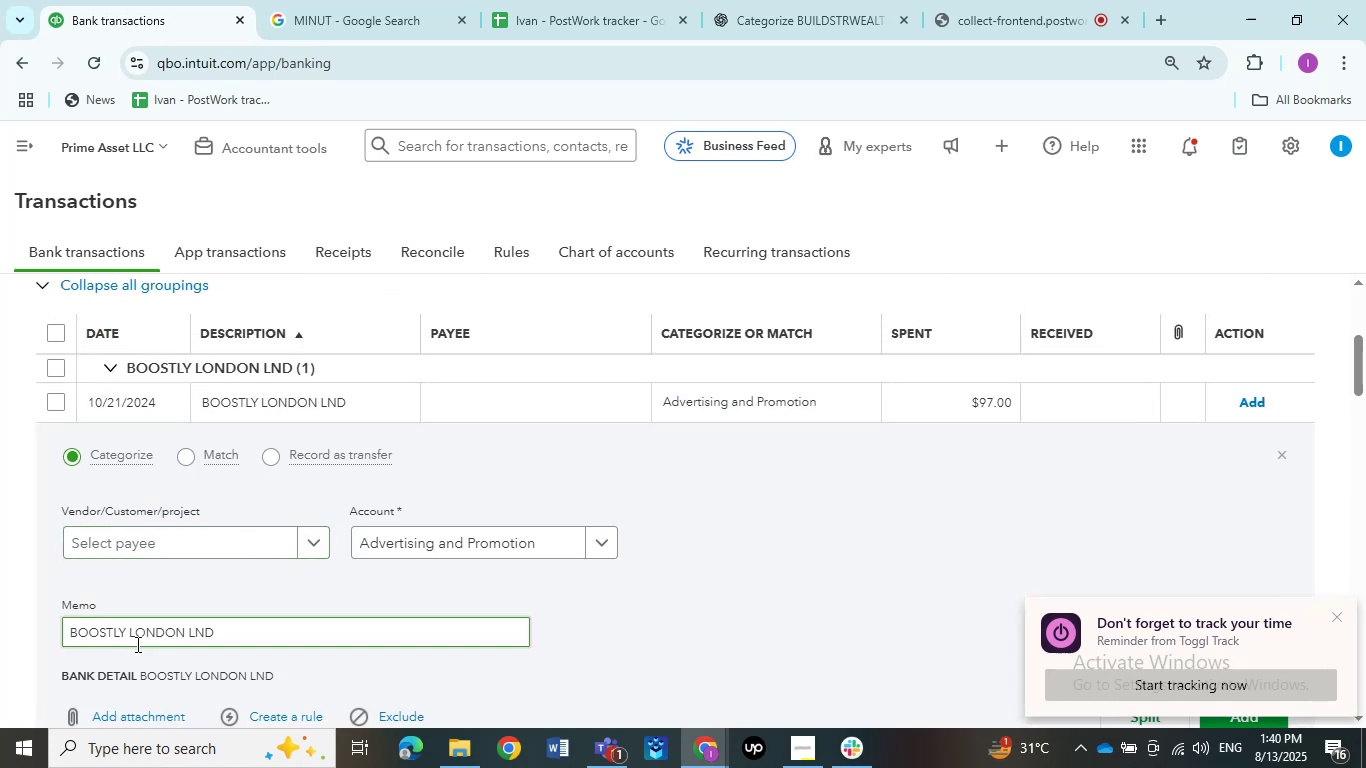 
left_click_drag(start_coordinate=[222, 636], to_coordinate=[73, 638])
 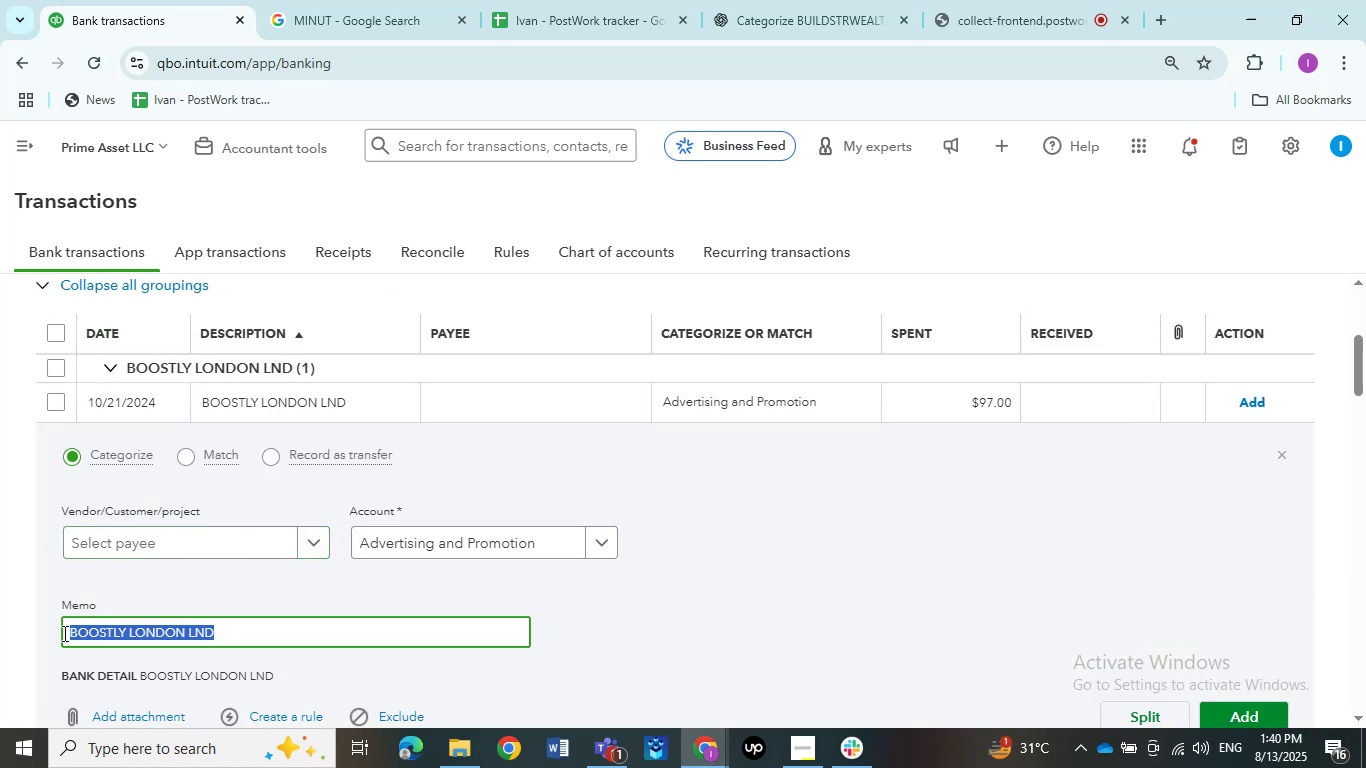 
key(Control+C)
 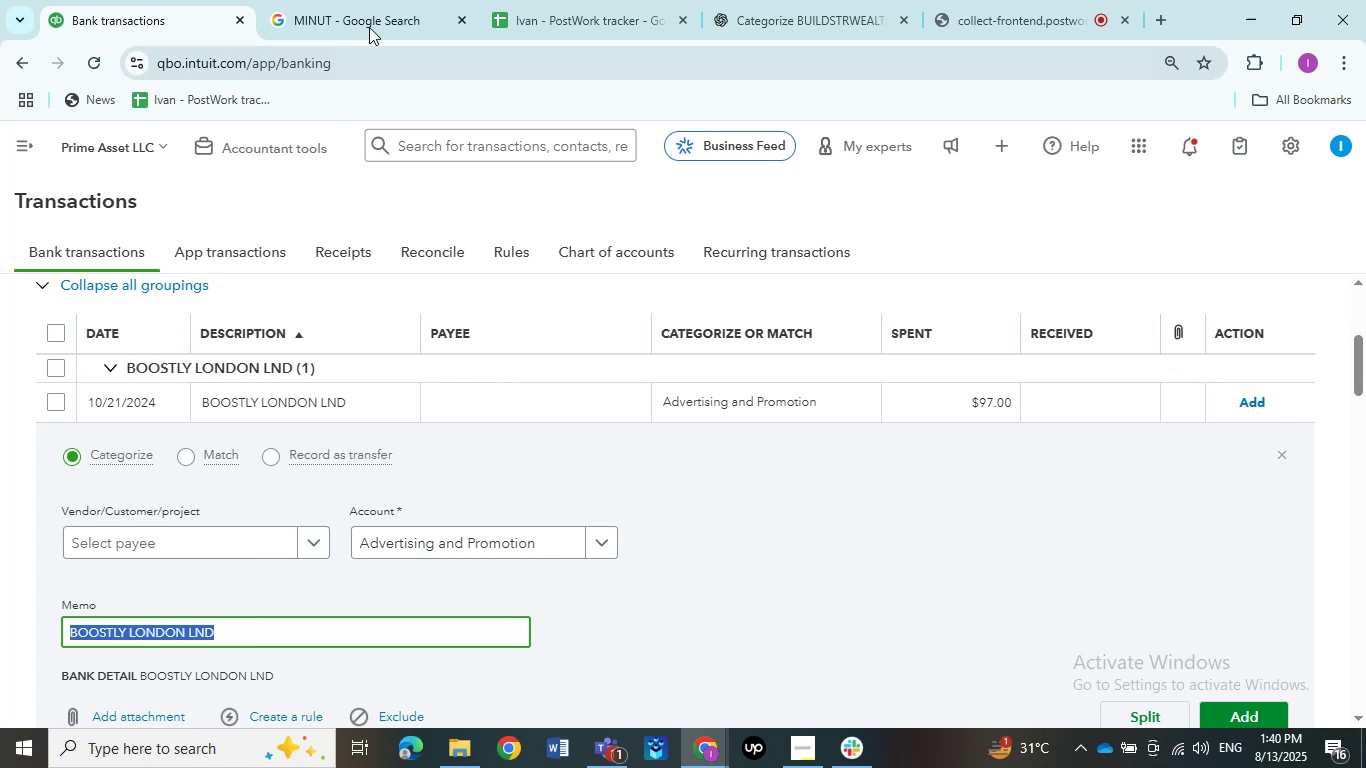 
left_click([377, 8])
 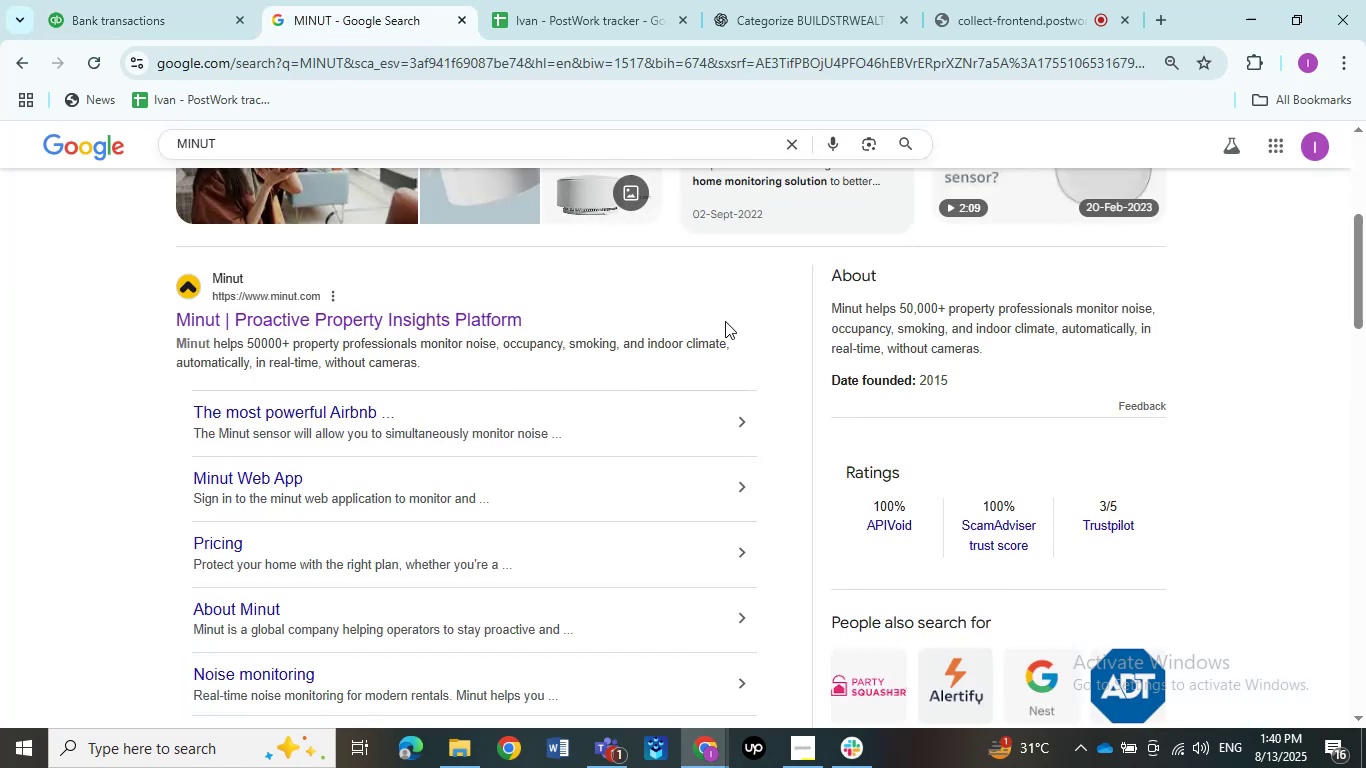 
scroll: coordinate [665, 341], scroll_direction: up, amount: 8.0
 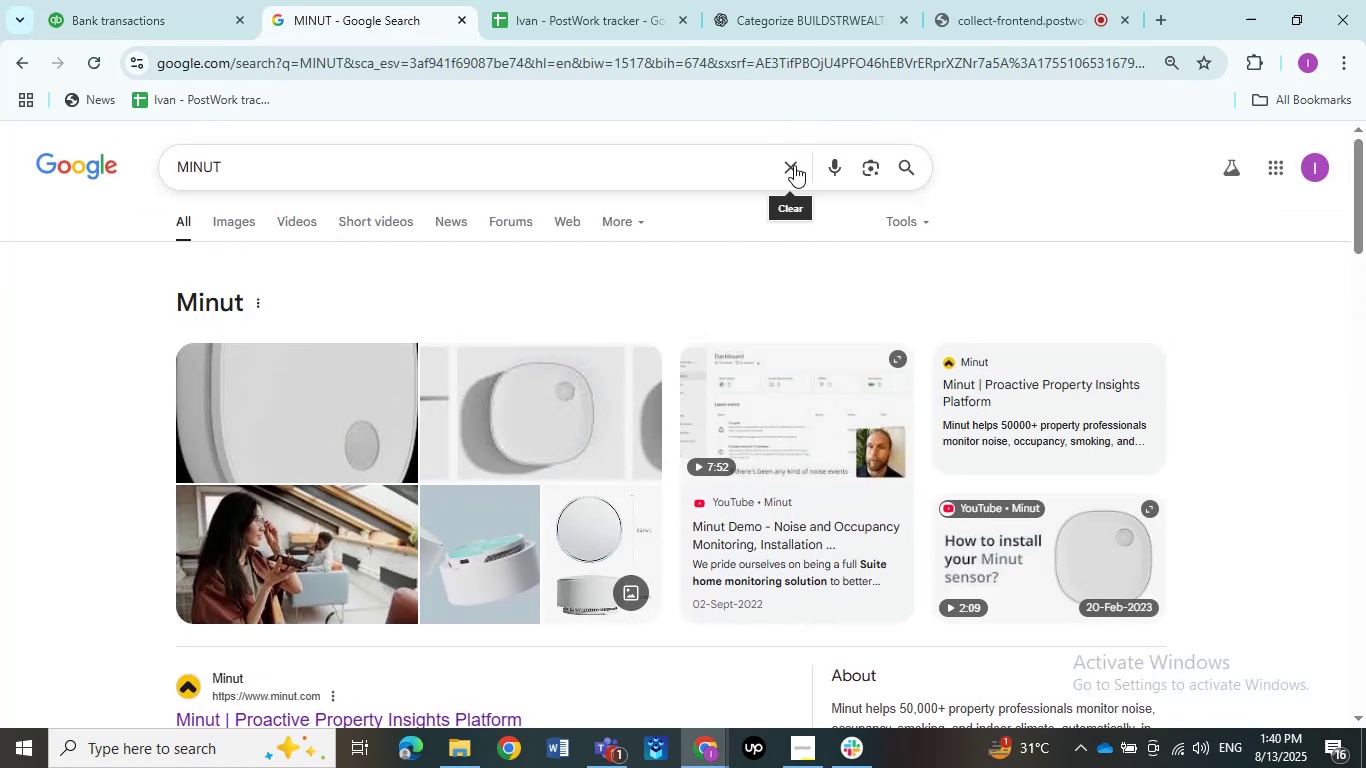 
left_click([790, 165])
 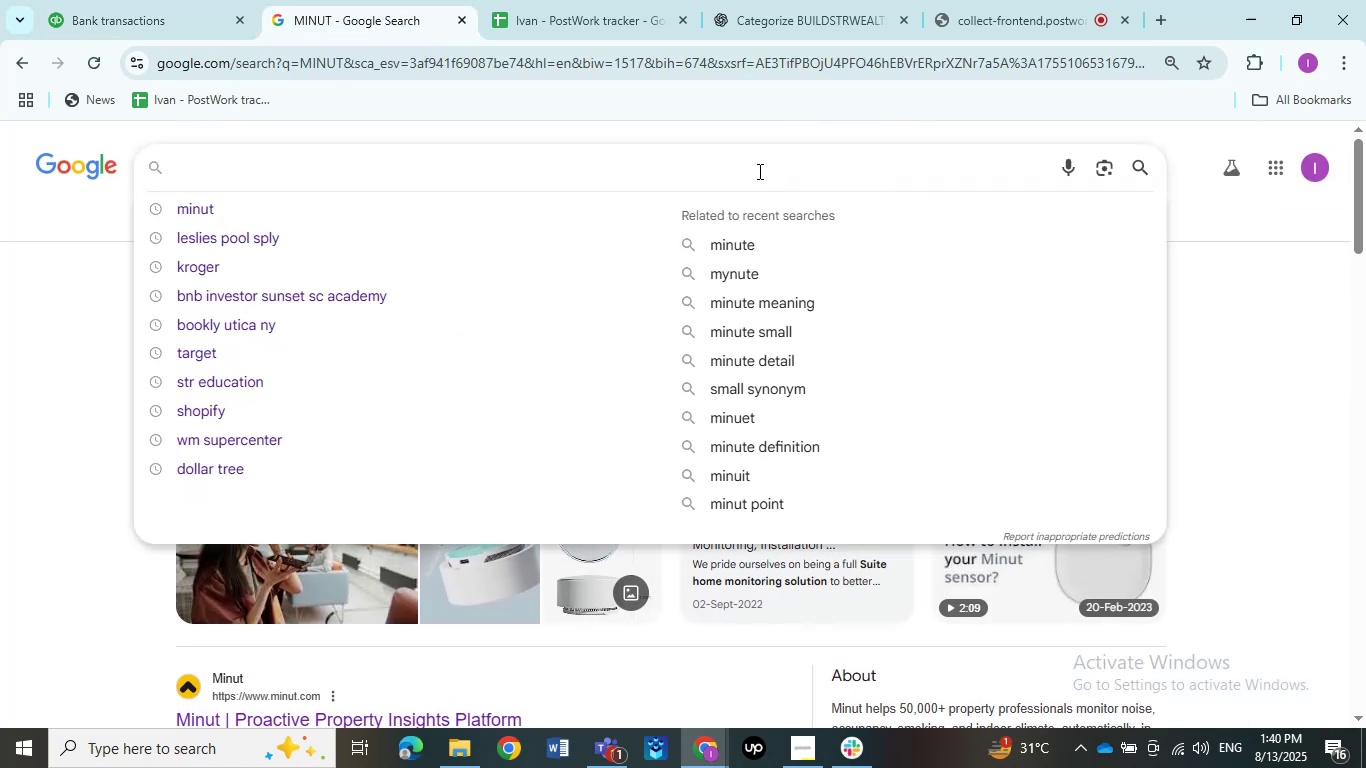 
key(Control+V)
 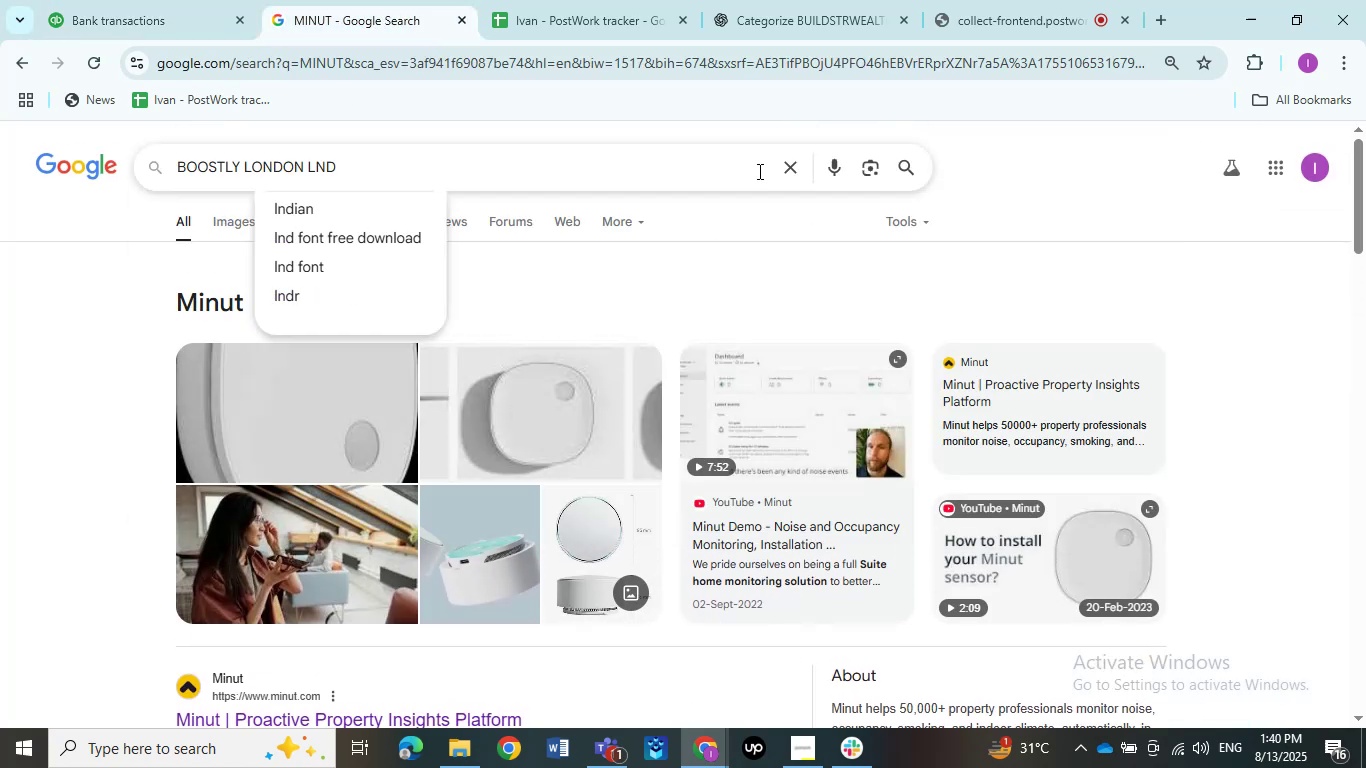 
key(NumpadEnter)
 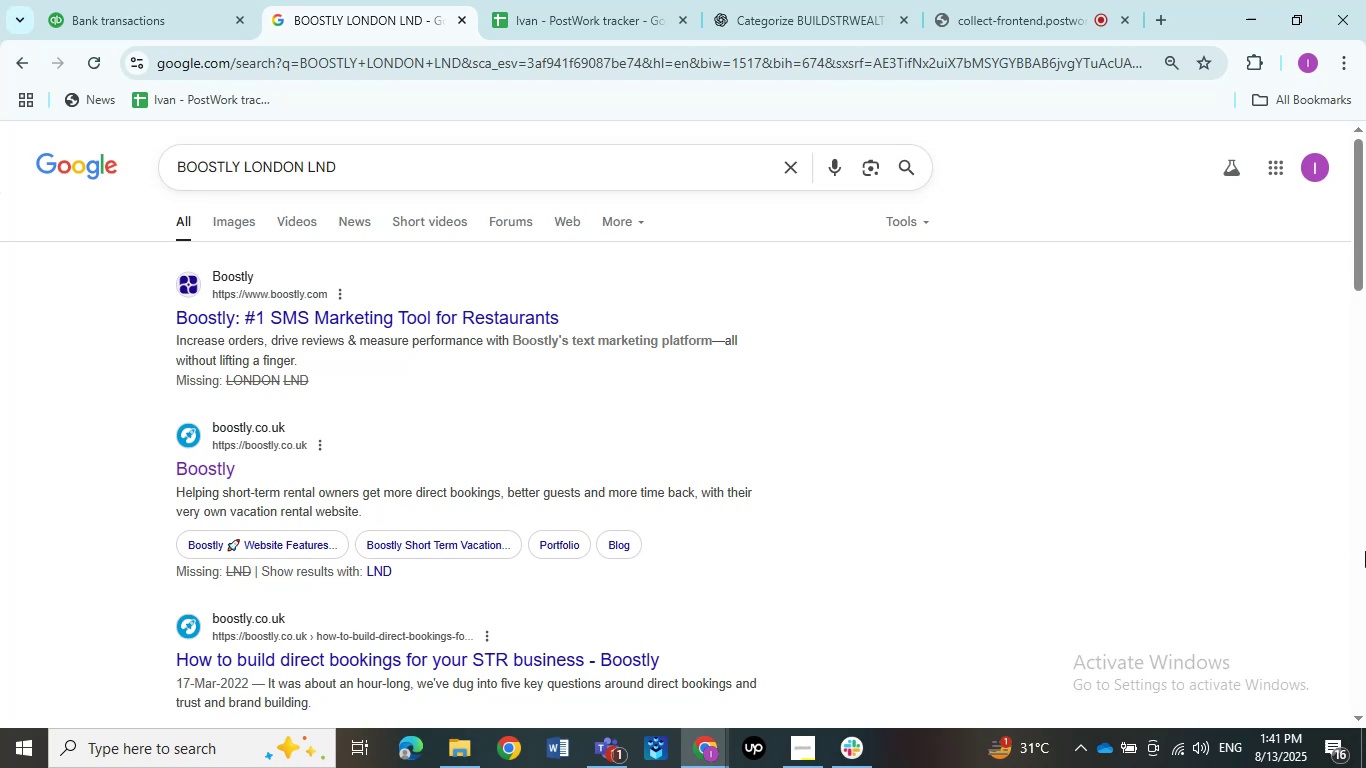 
wait(41.88)
 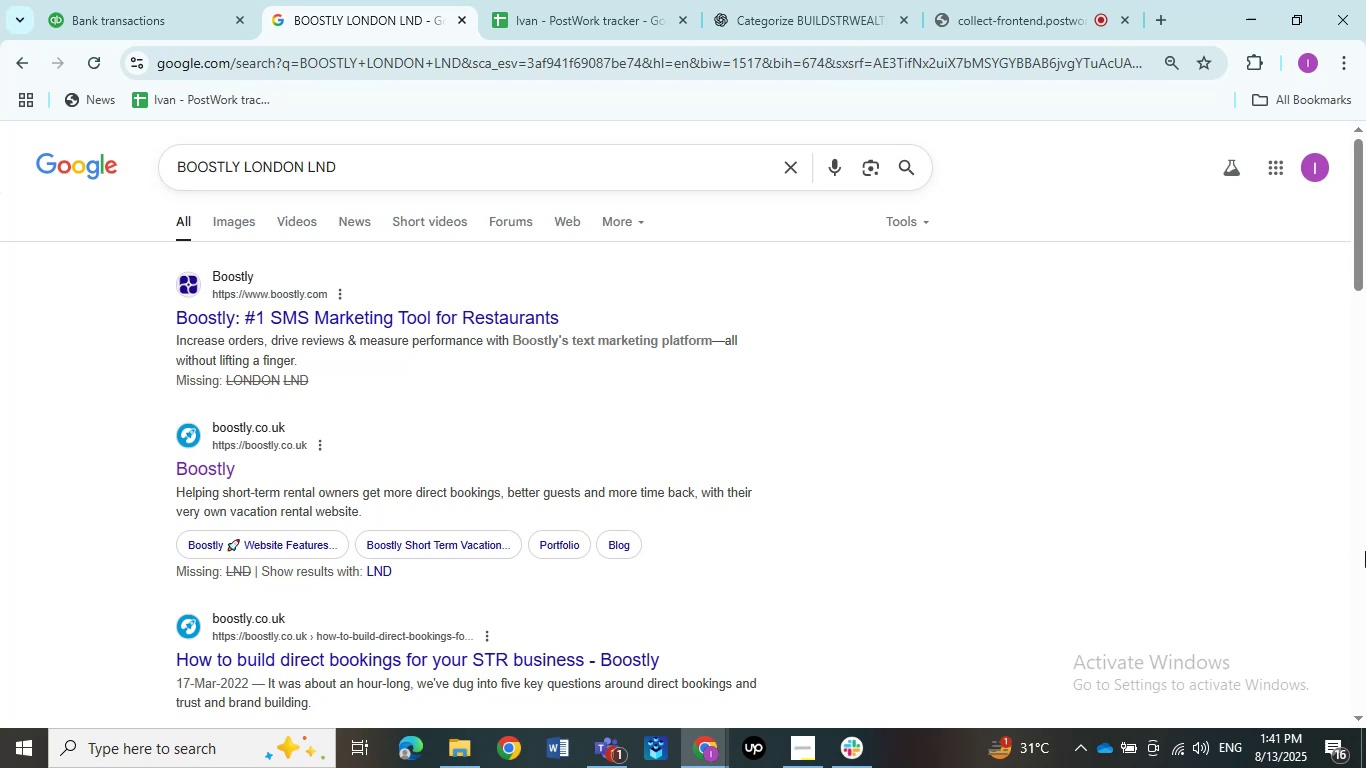 
left_click([171, 14])
 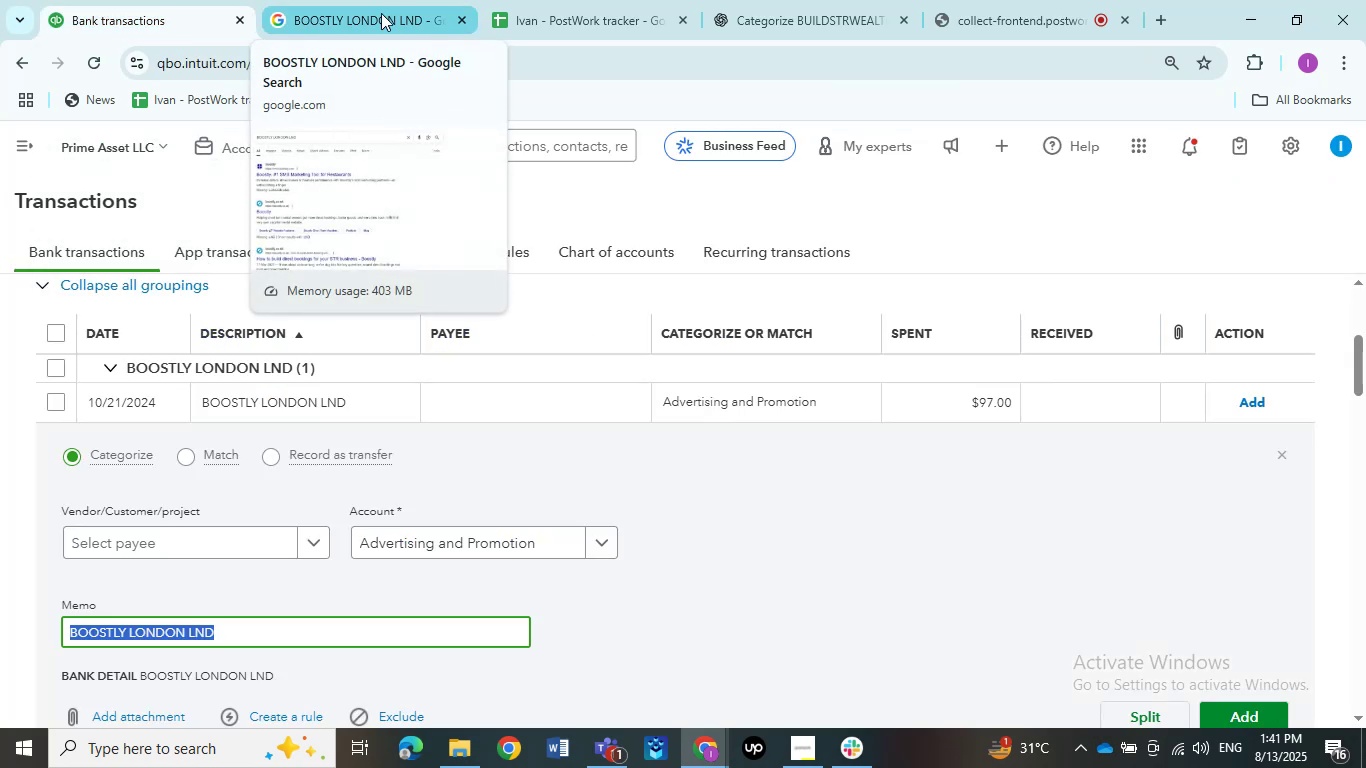 
left_click([368, 14])
 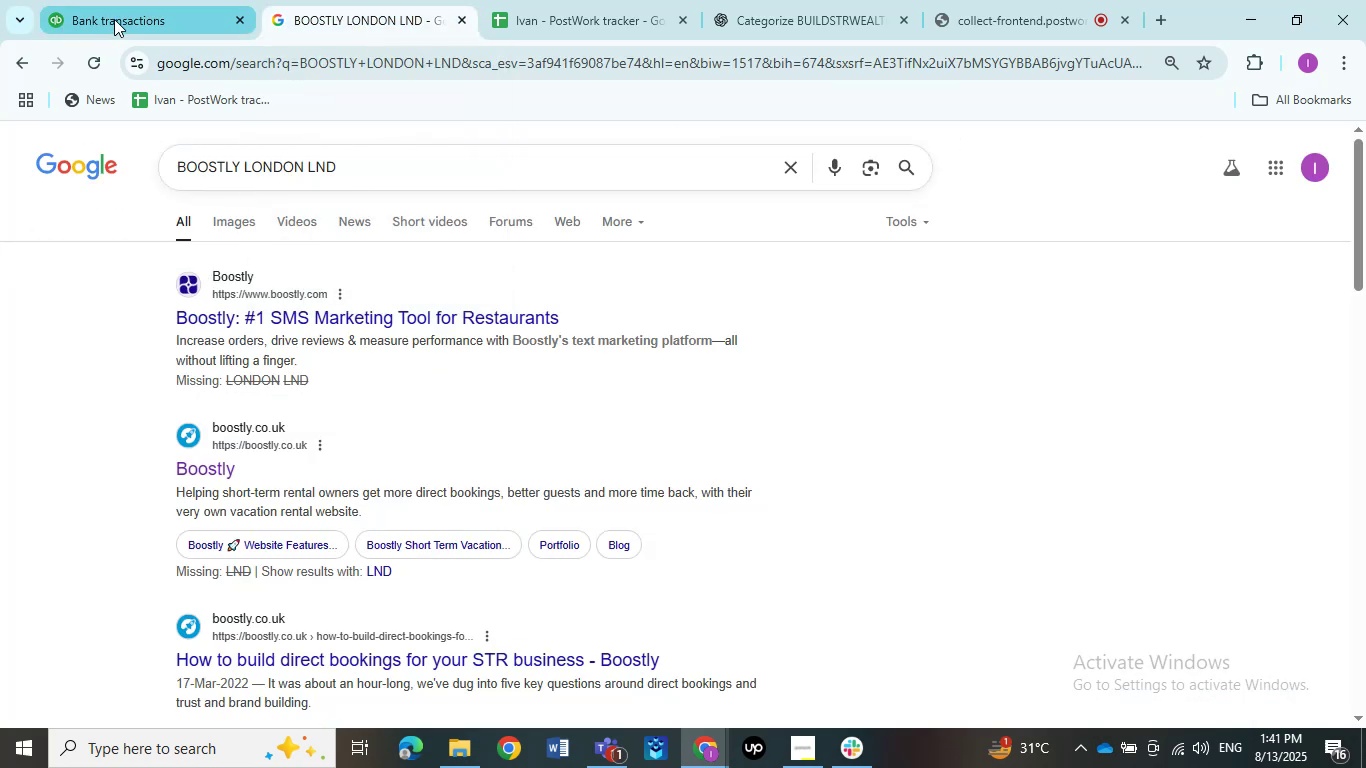 
left_click([132, 15])
 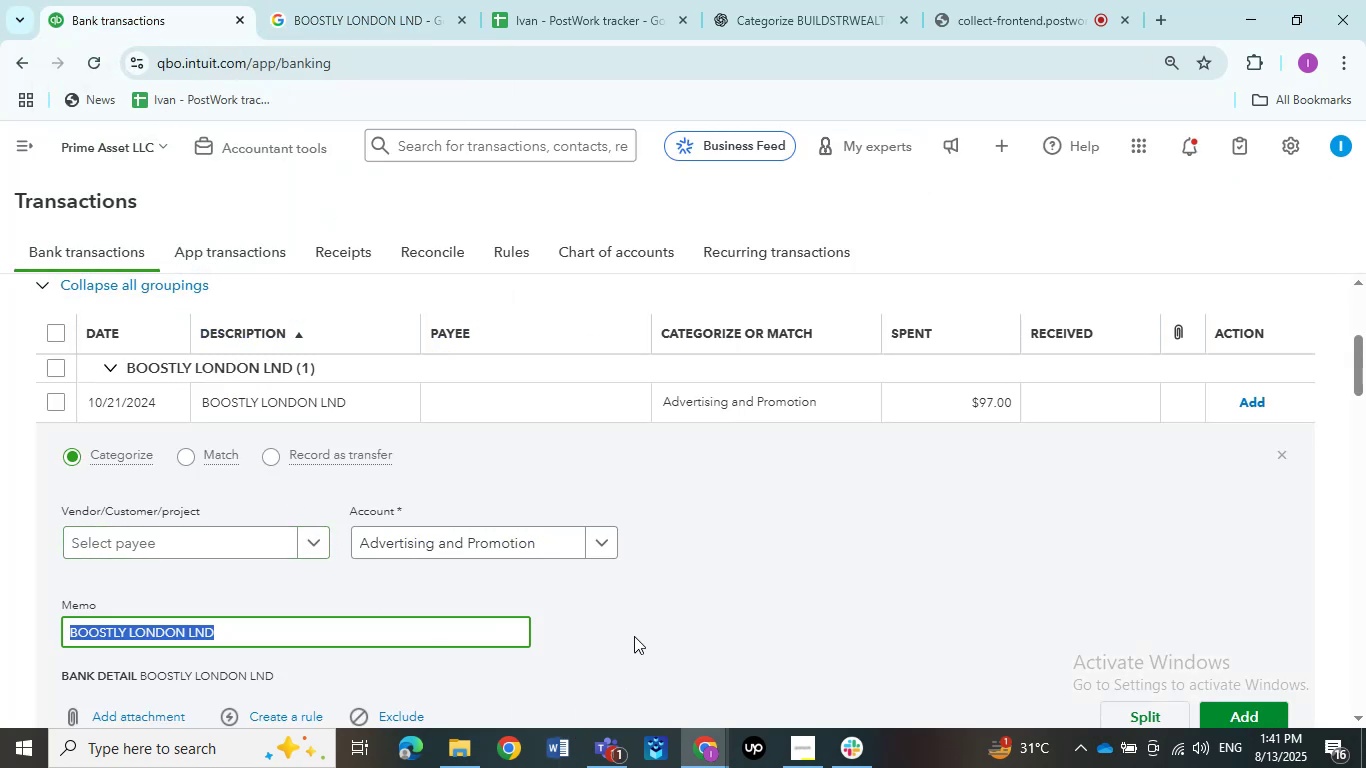 
scroll: coordinate [635, 634], scroll_direction: down, amount: 1.0
 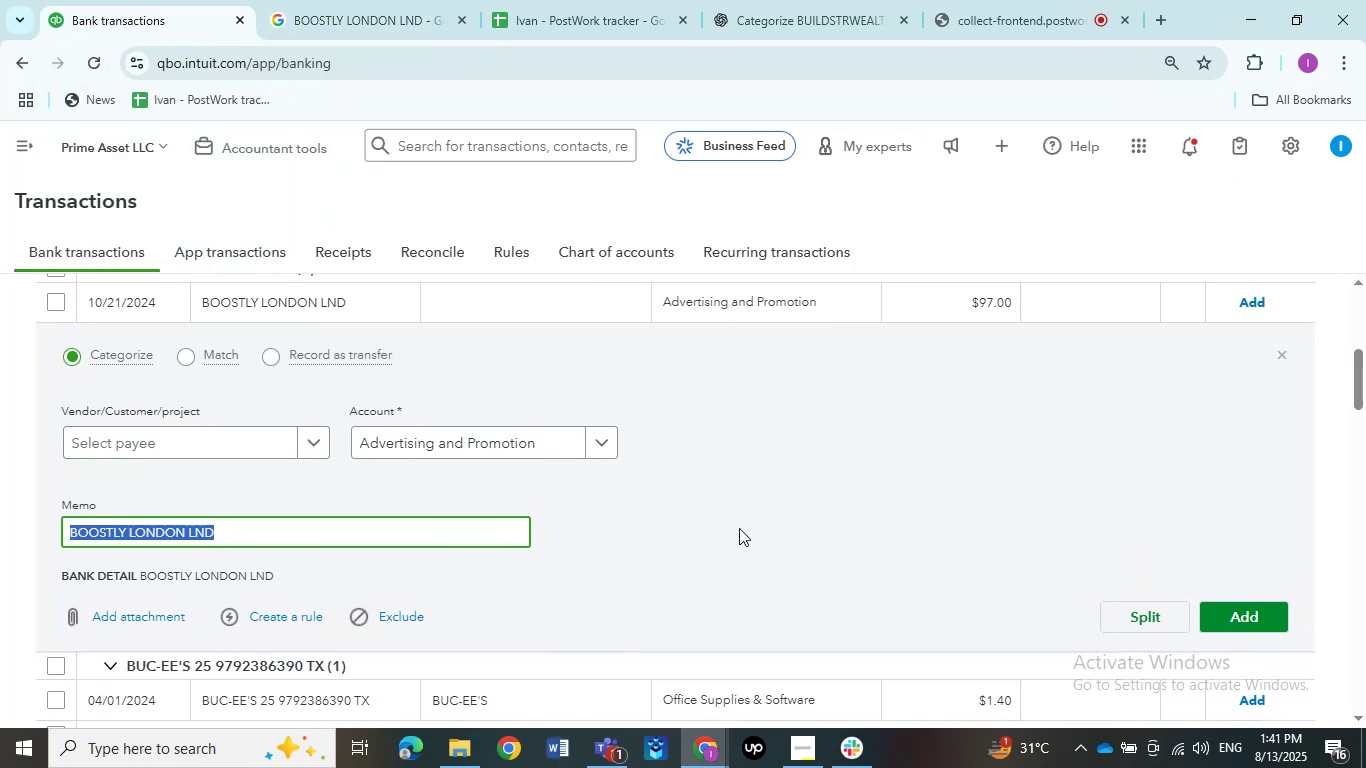 
left_click([740, 524])
 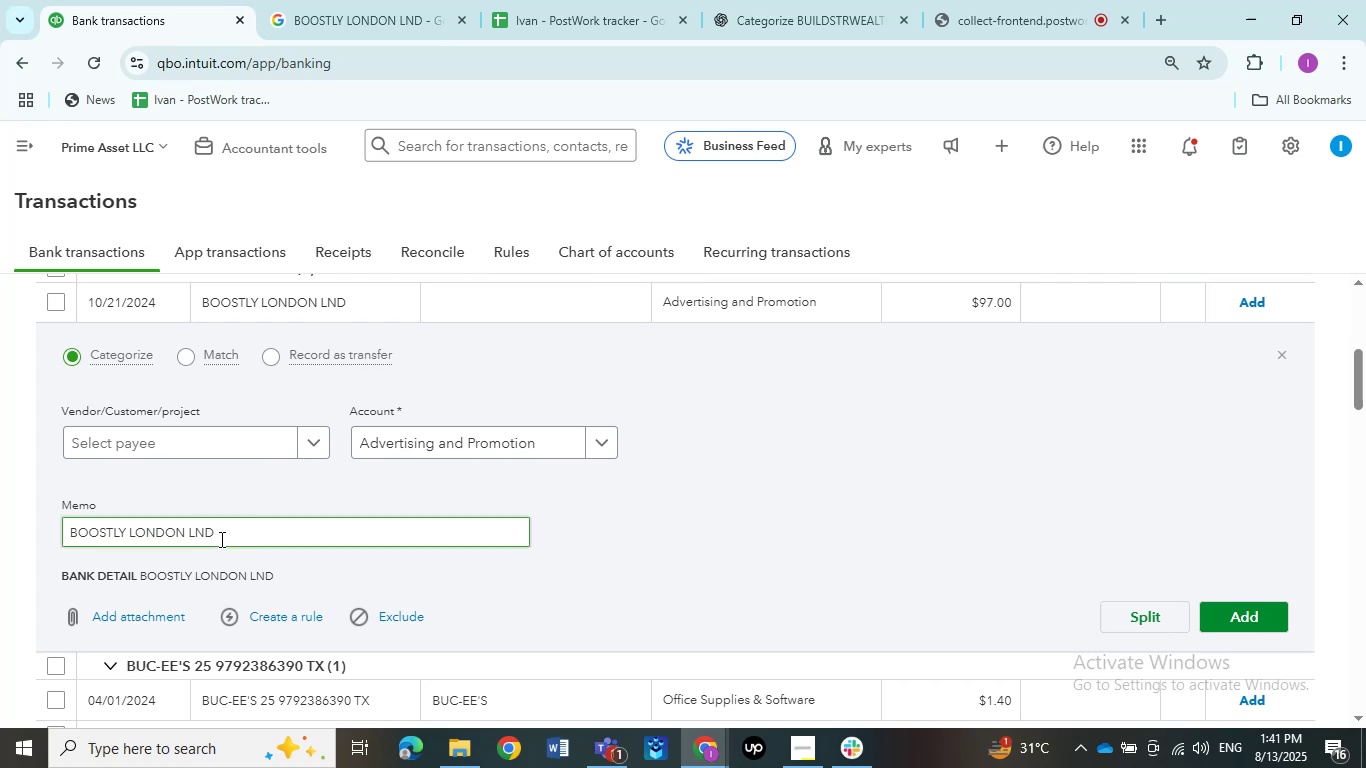 
wait(13.39)
 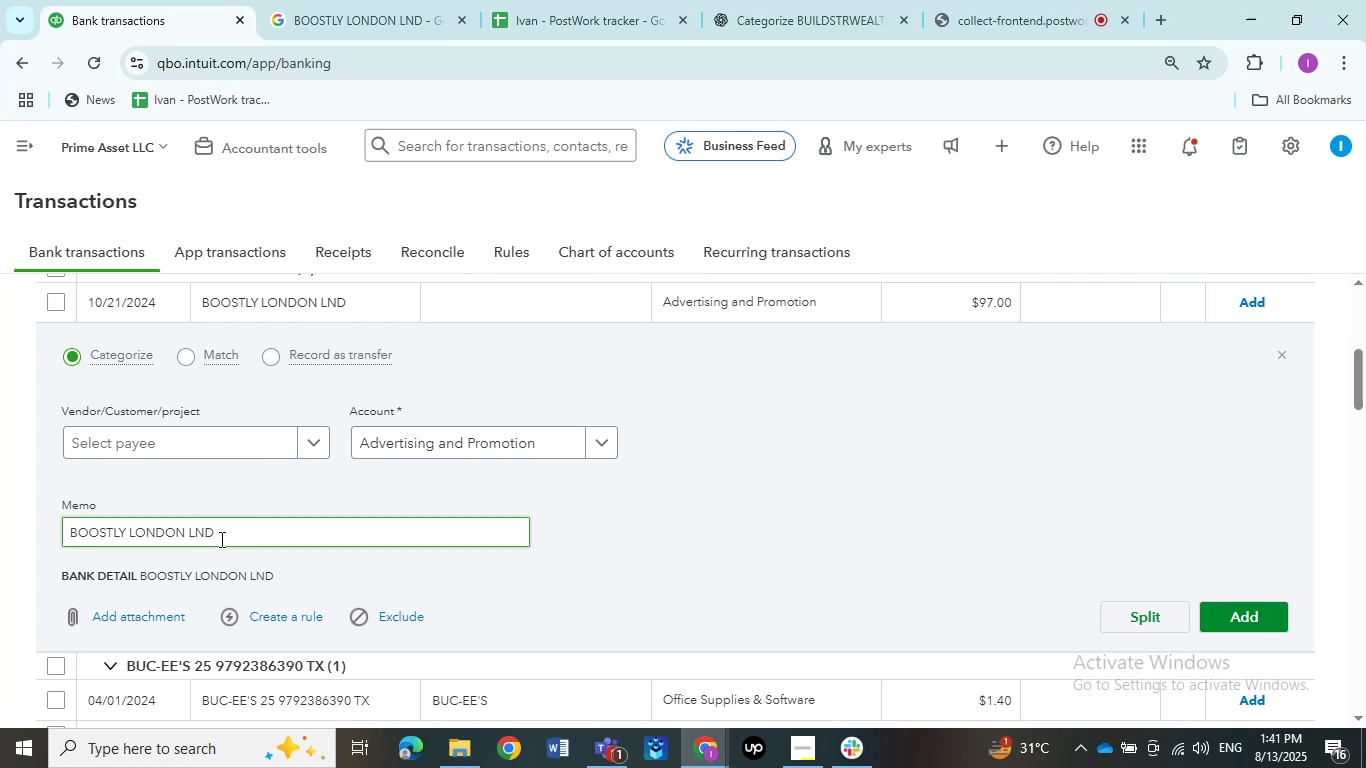 
left_click([712, 526])
 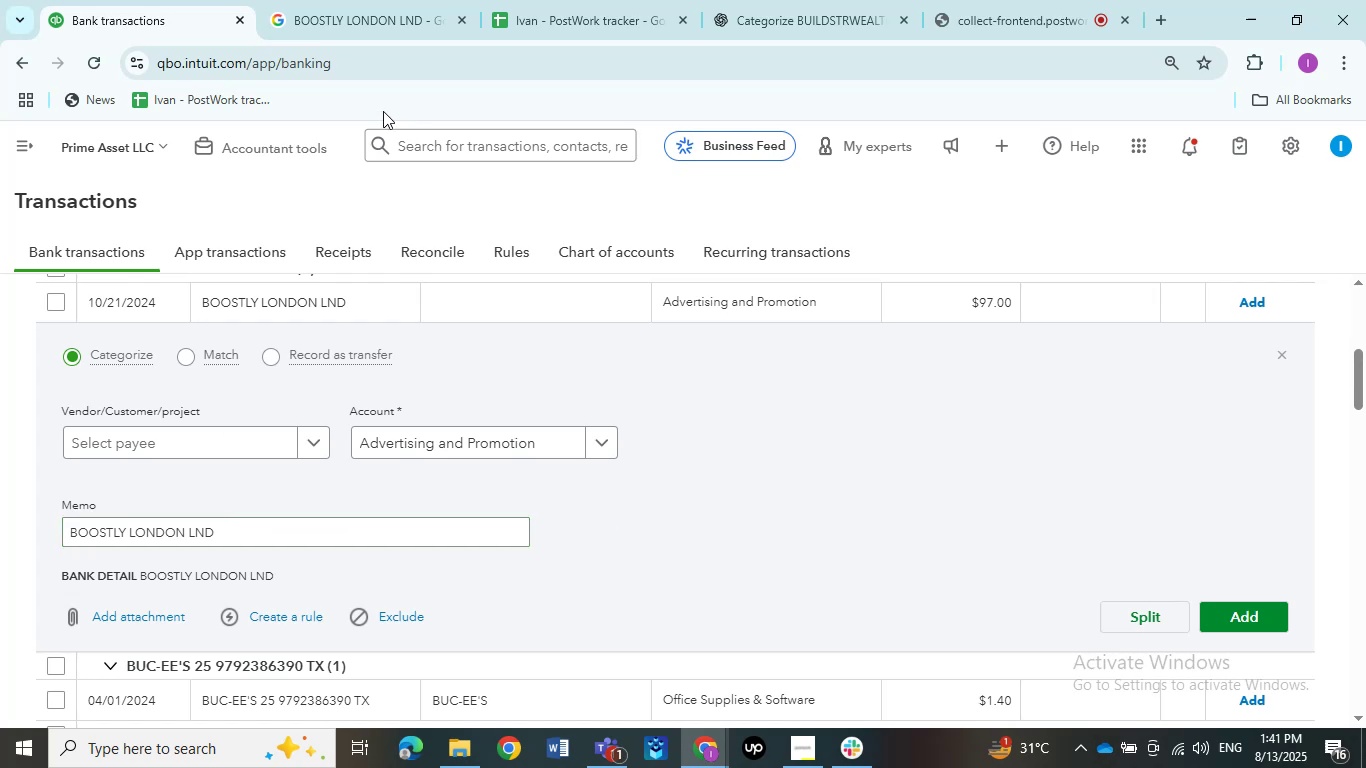 
left_click([363, 22])
 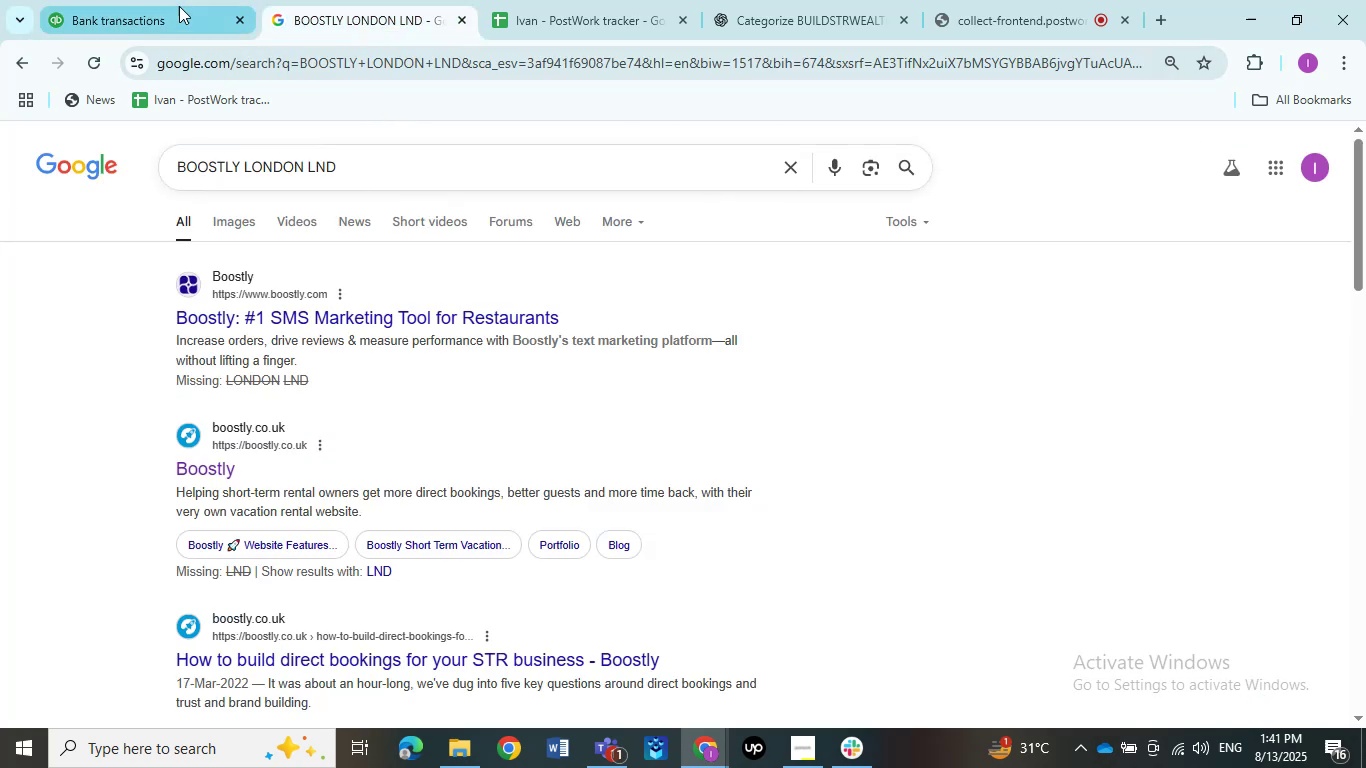 
left_click([155, 11])
 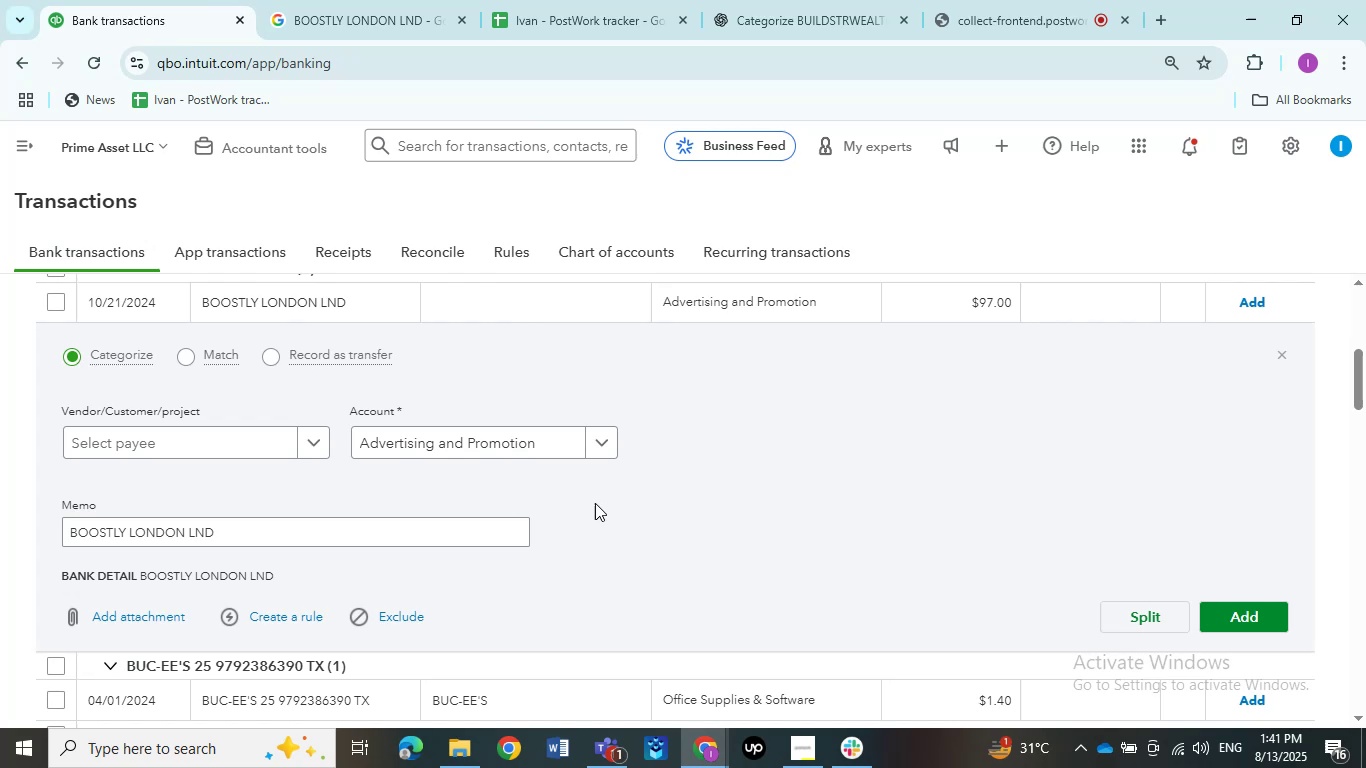 
left_click([600, 445])
 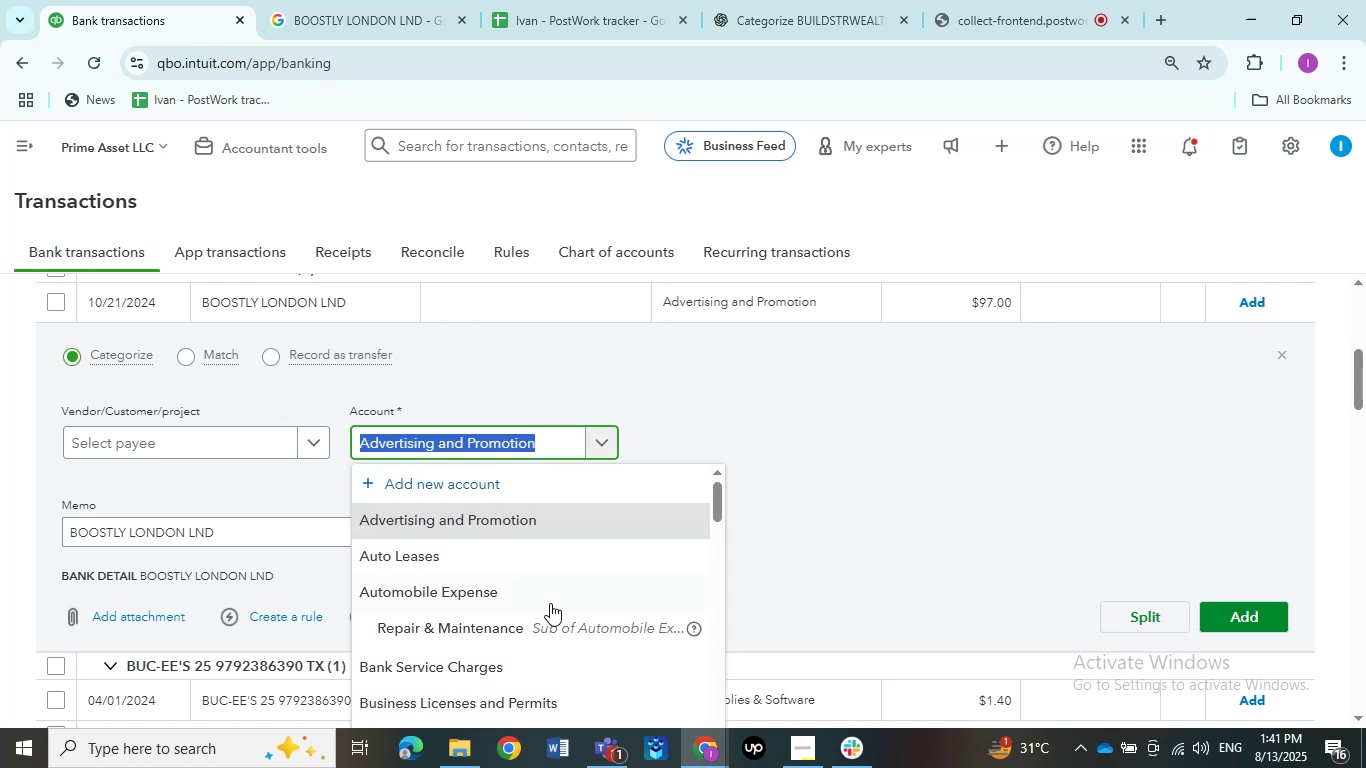 
scroll: coordinate [496, 623], scroll_direction: down, amount: 2.0
 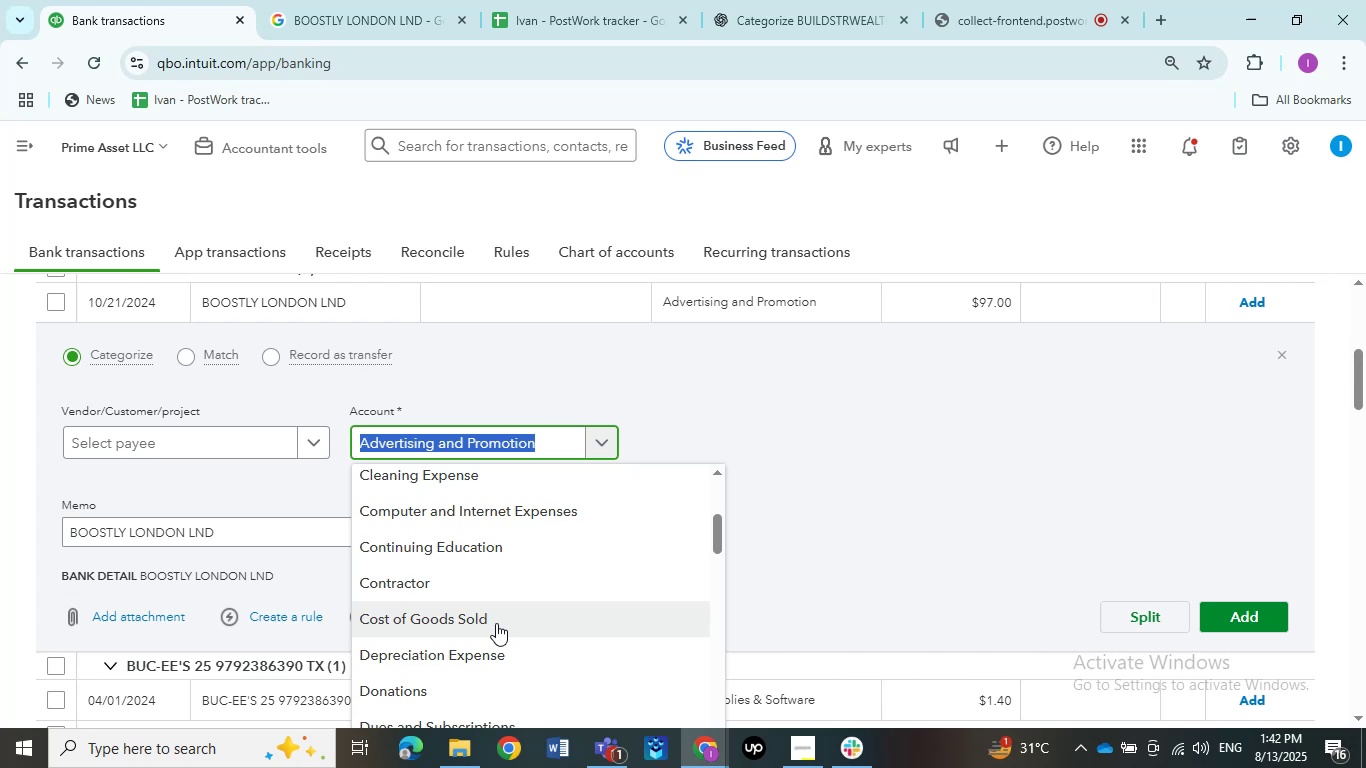 
wait(37.89)
 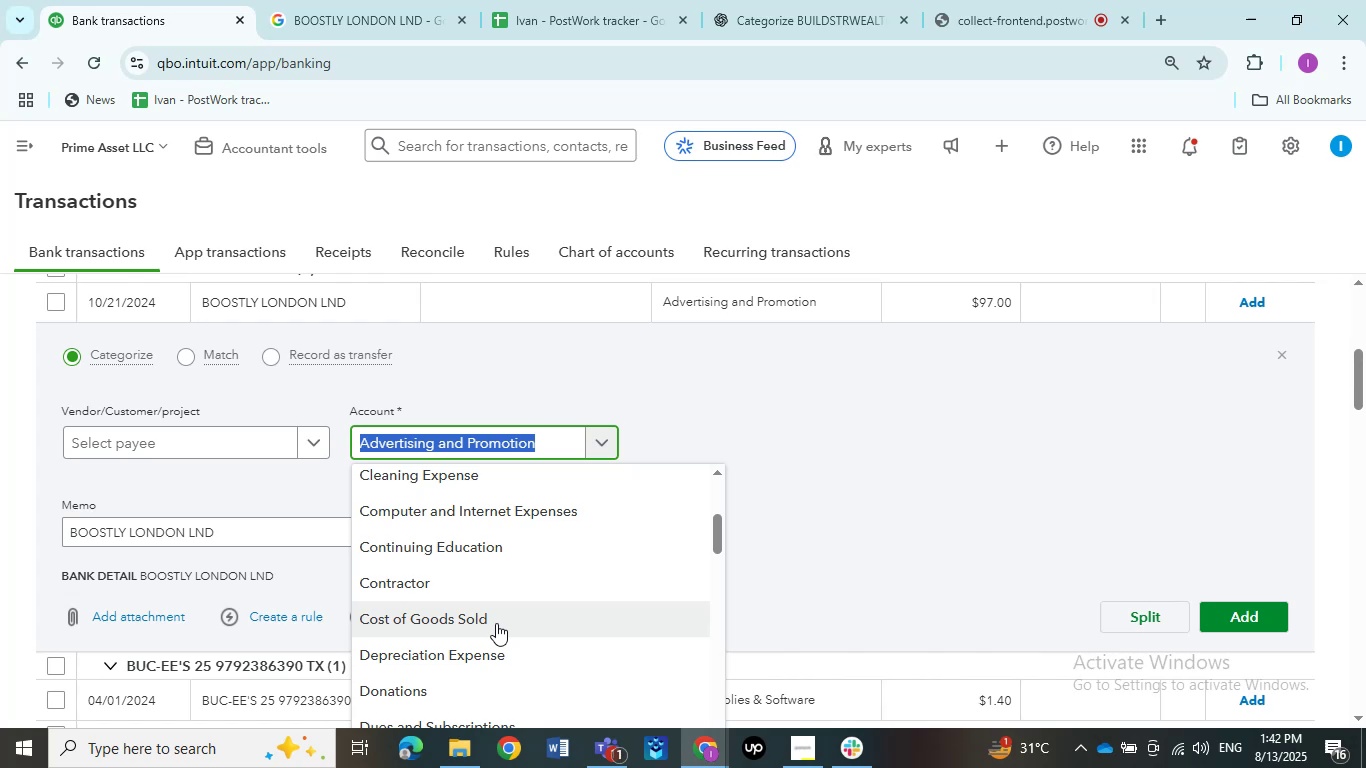 
left_click([772, 424])
 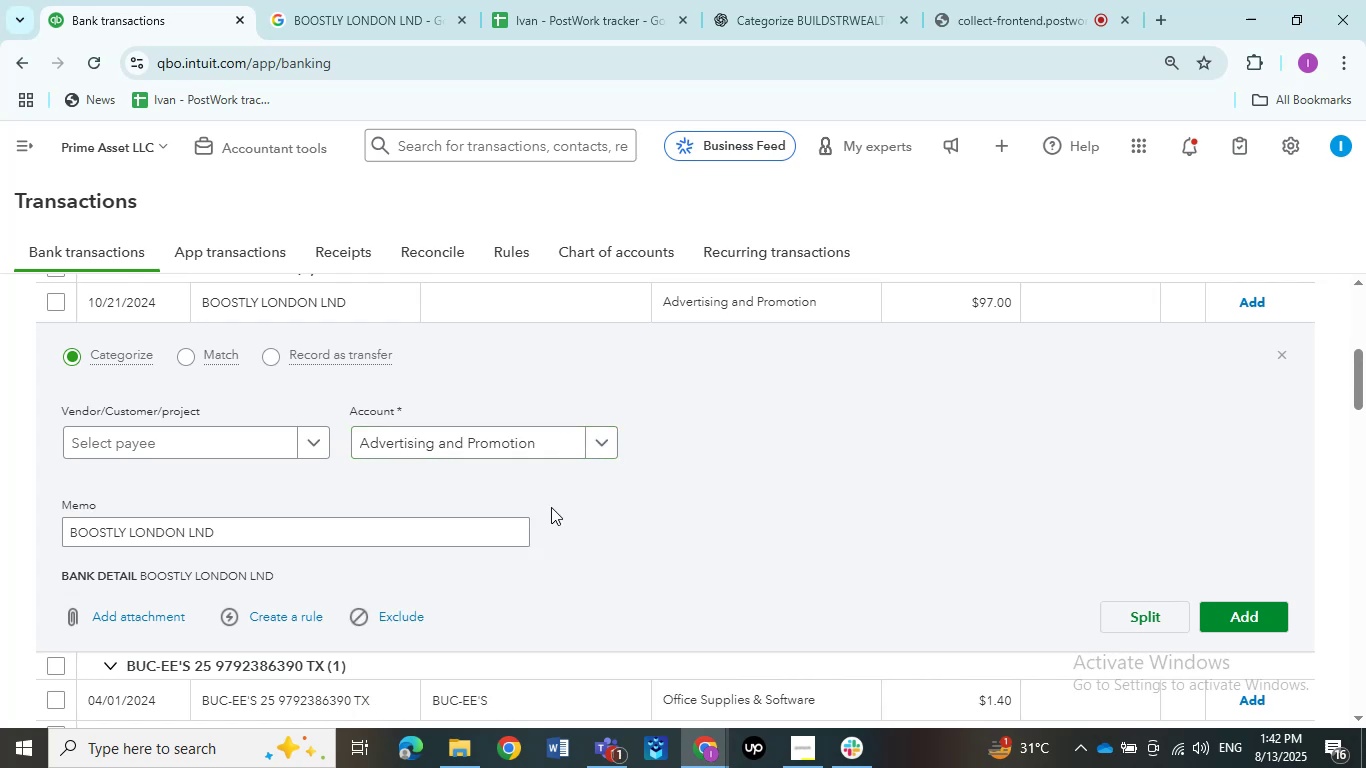 
wait(10.47)
 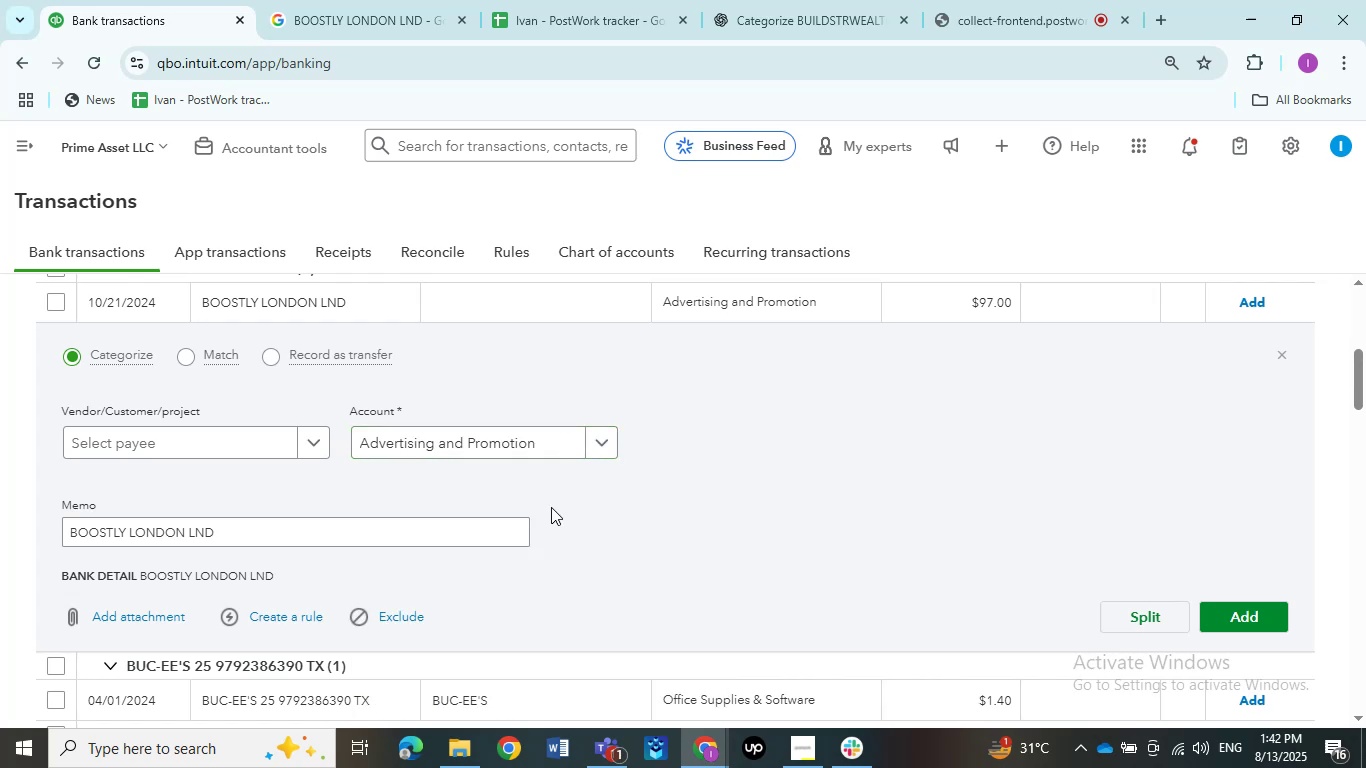 
left_click([315, 446])
 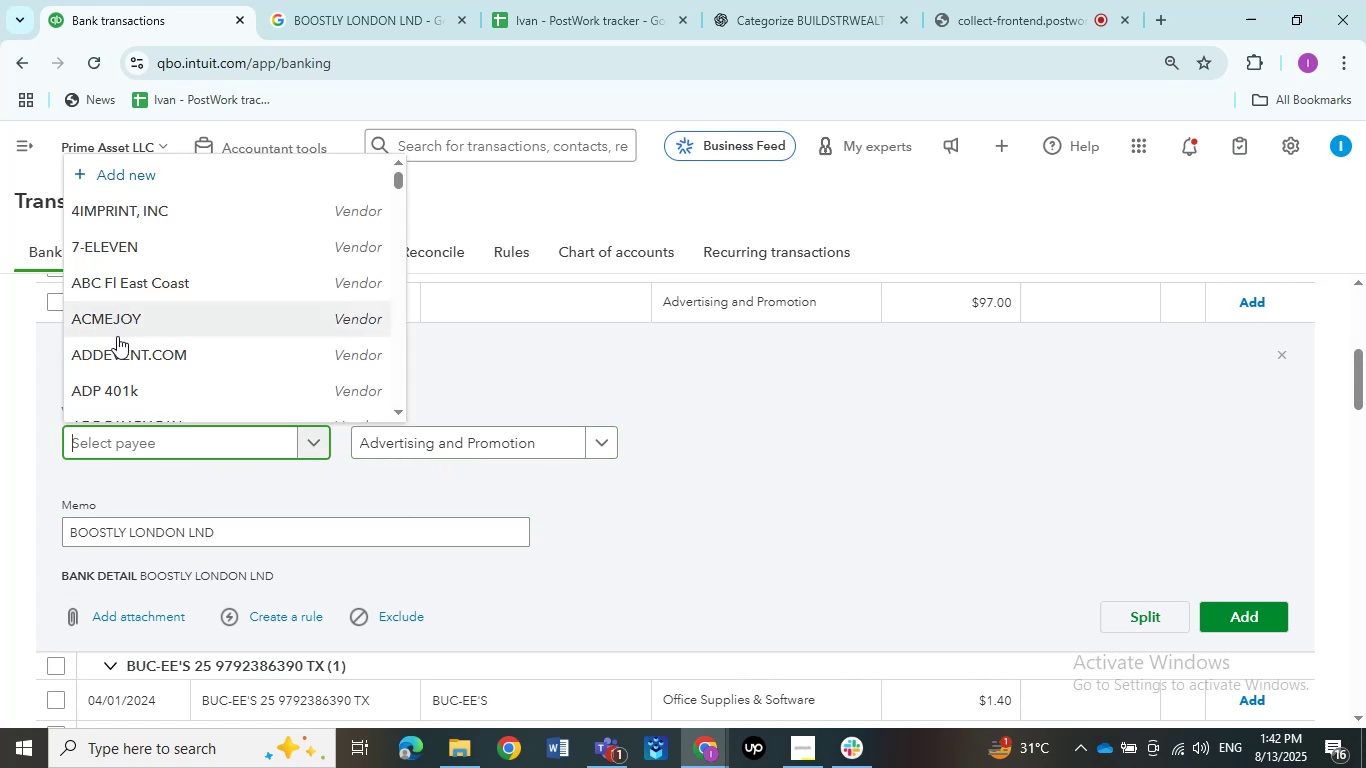 
scroll: coordinate [117, 336], scroll_direction: down, amount: 1.0
 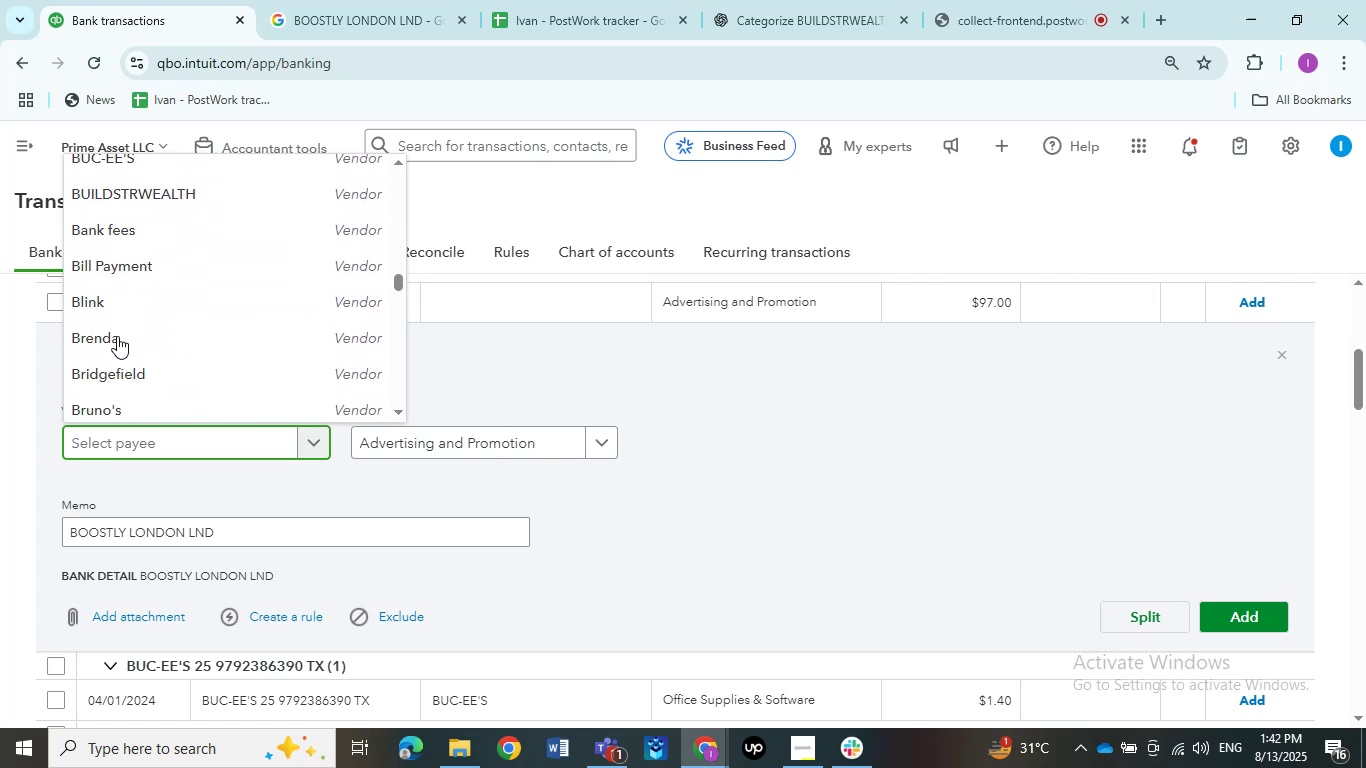 
scroll: coordinate [117, 336], scroll_direction: up, amount: 23.0
 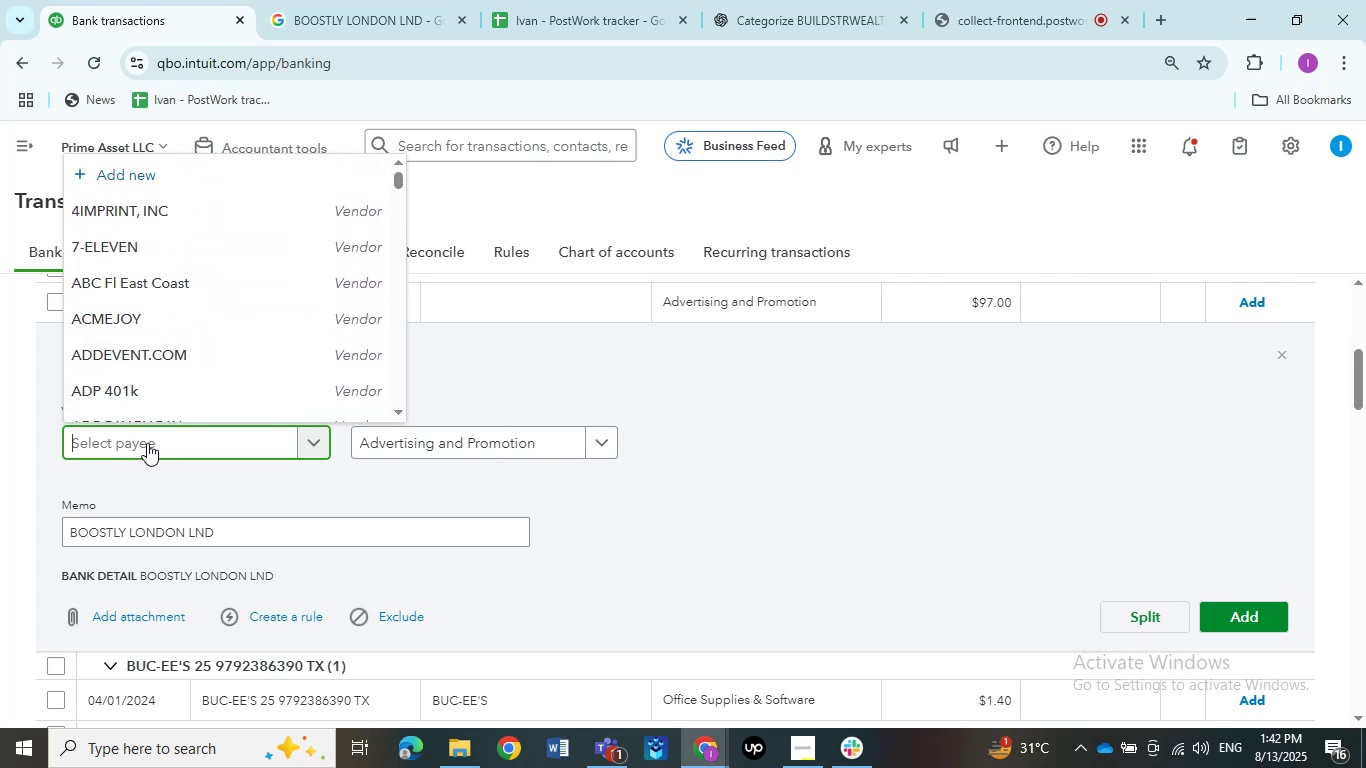 
wait(5.1)
 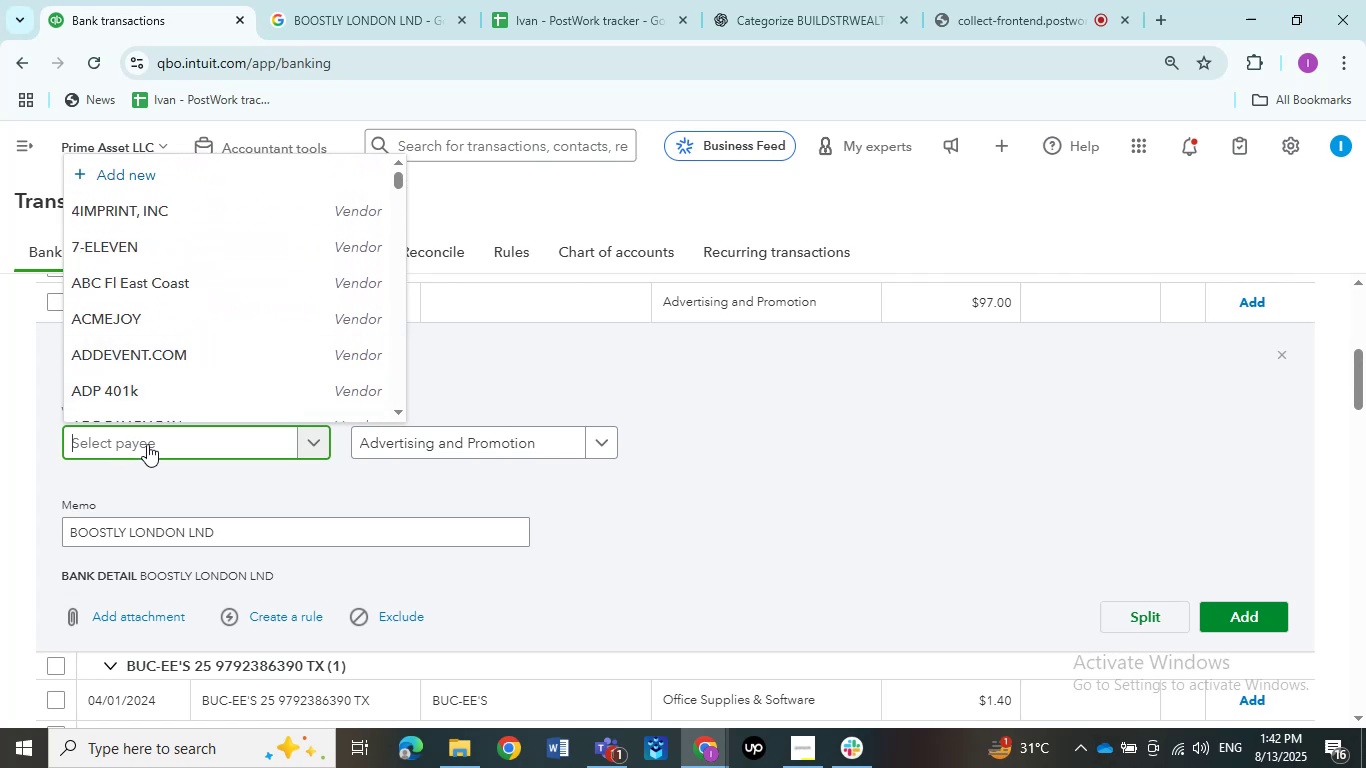 
scroll: coordinate [158, 365], scroll_direction: down, amount: 2.0
 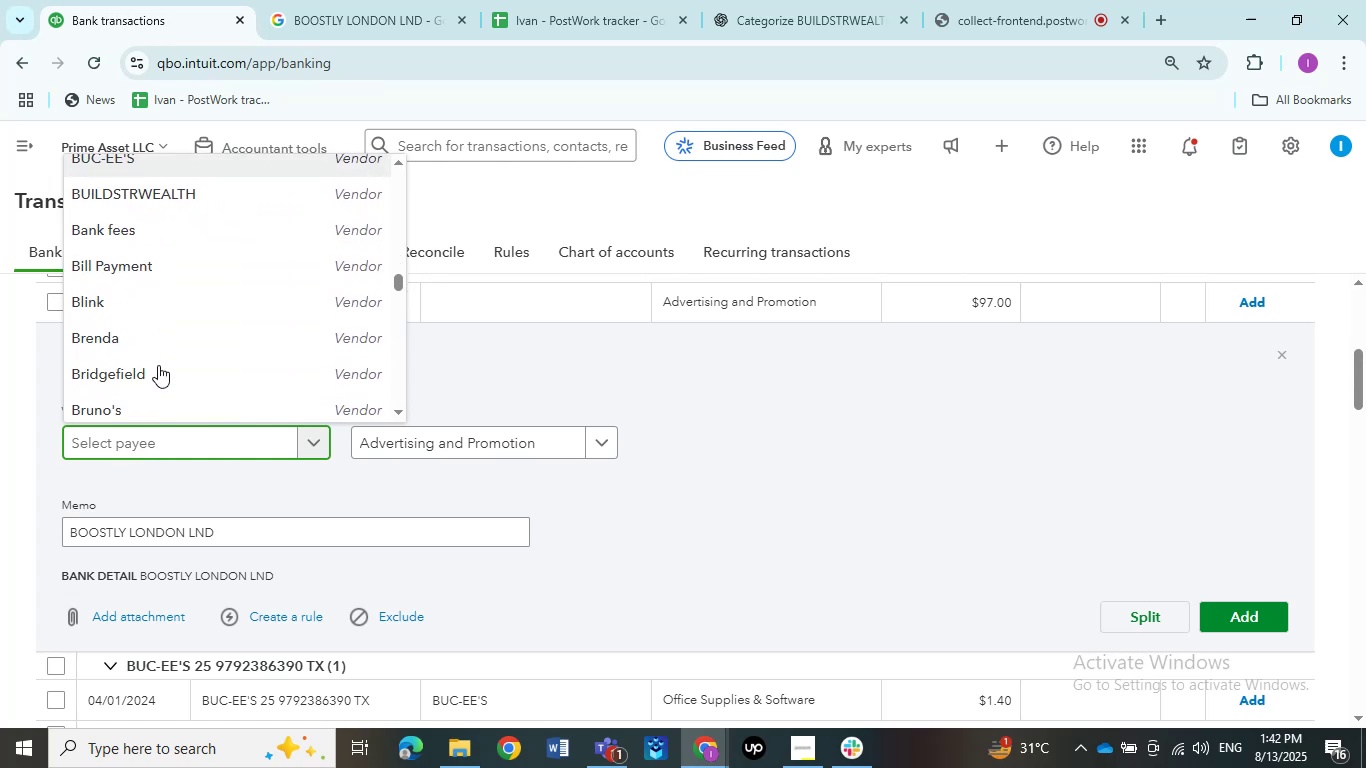 
scroll: coordinate [158, 365], scroll_direction: up, amount: 16.0
 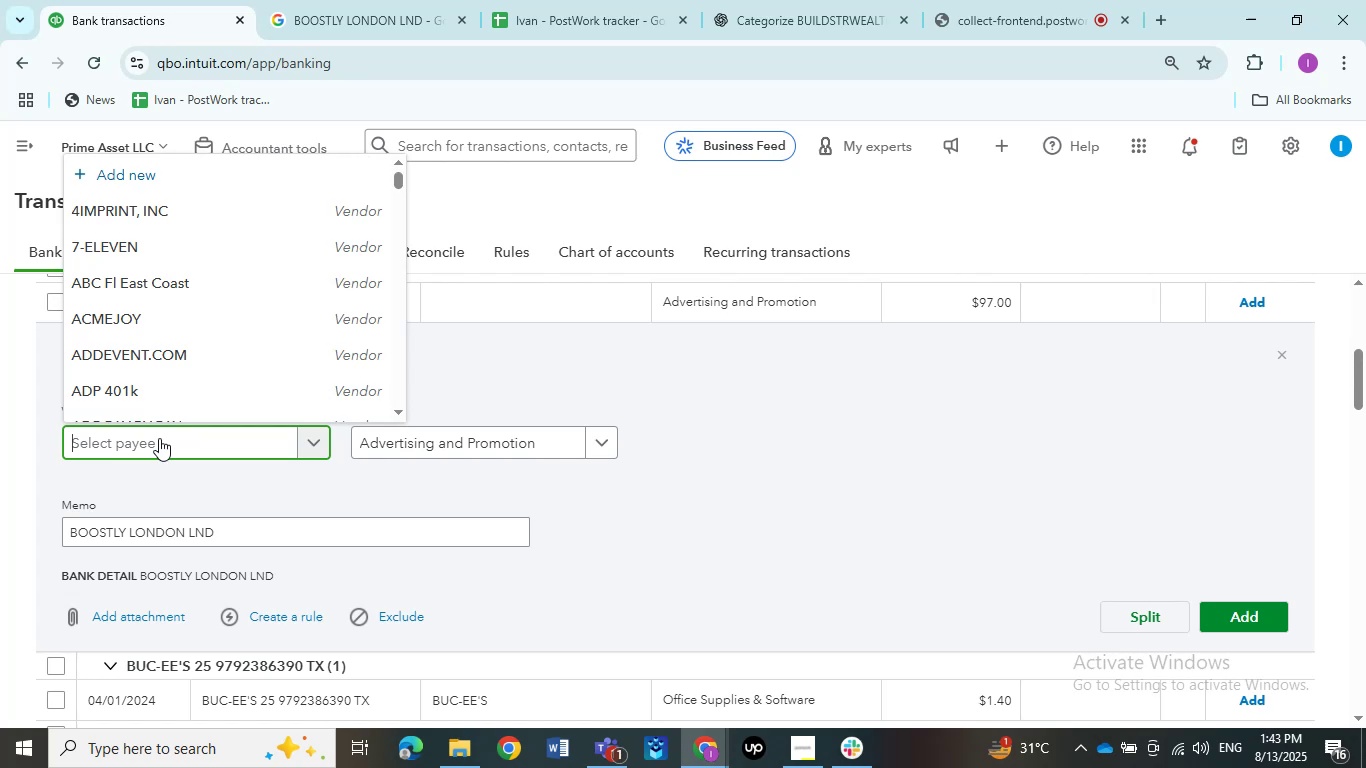 
wait(7.76)
 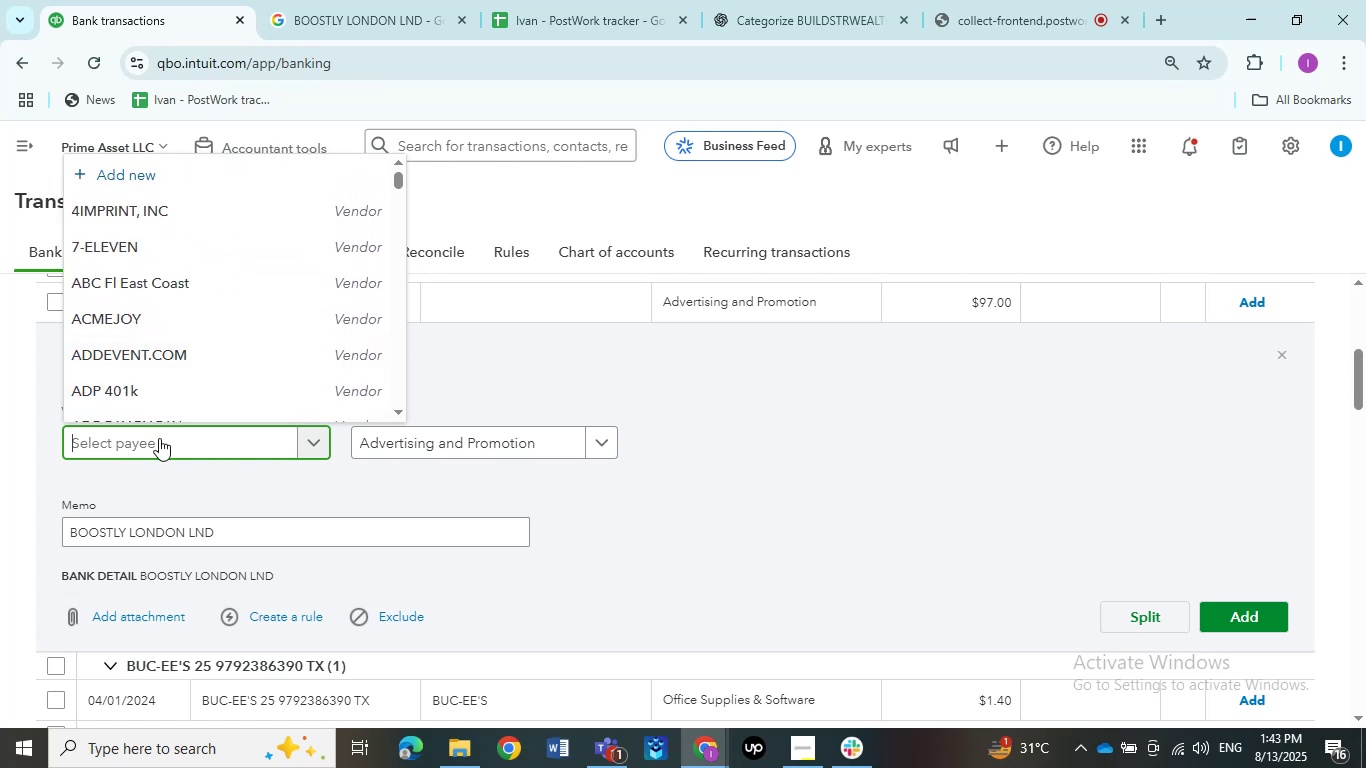 
scroll: coordinate [172, 336], scroll_direction: down, amount: 1.0
 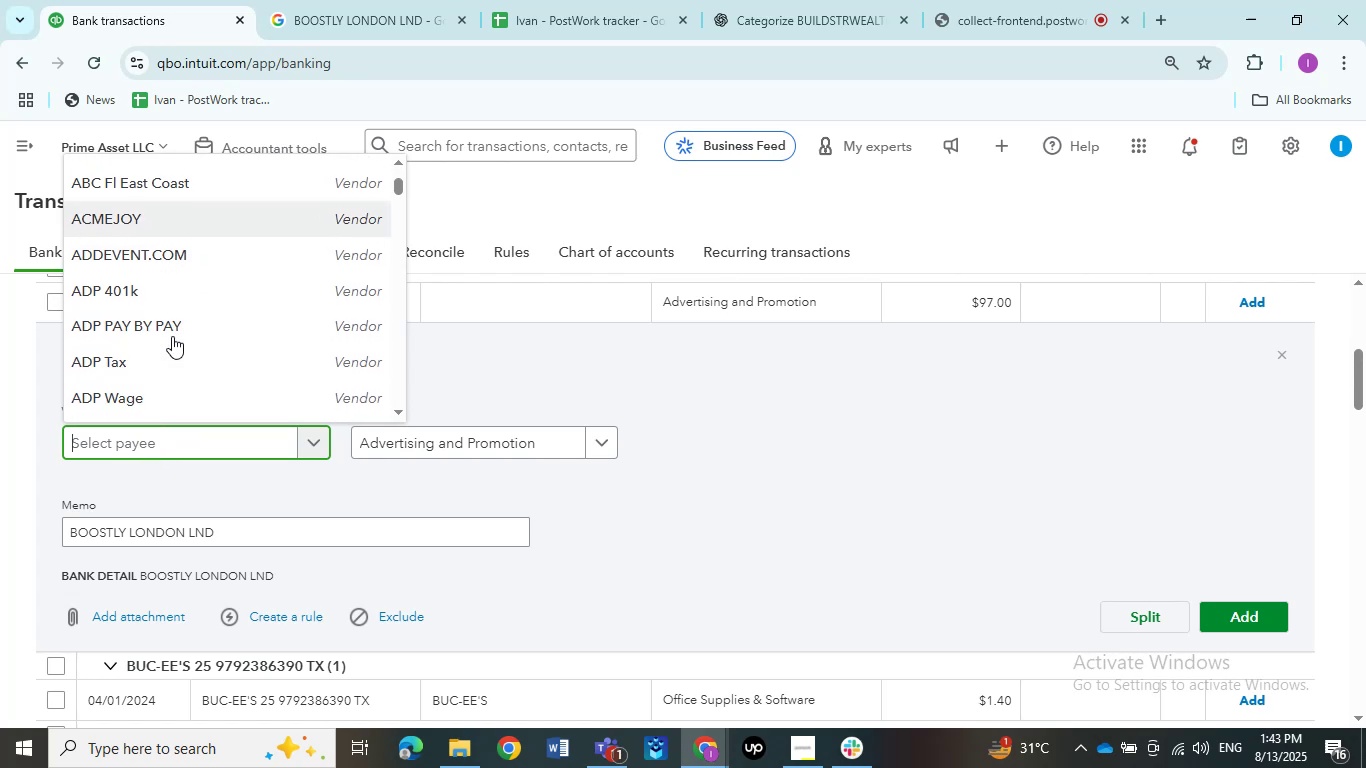 
scroll: coordinate [172, 336], scroll_direction: up, amount: 7.0
 